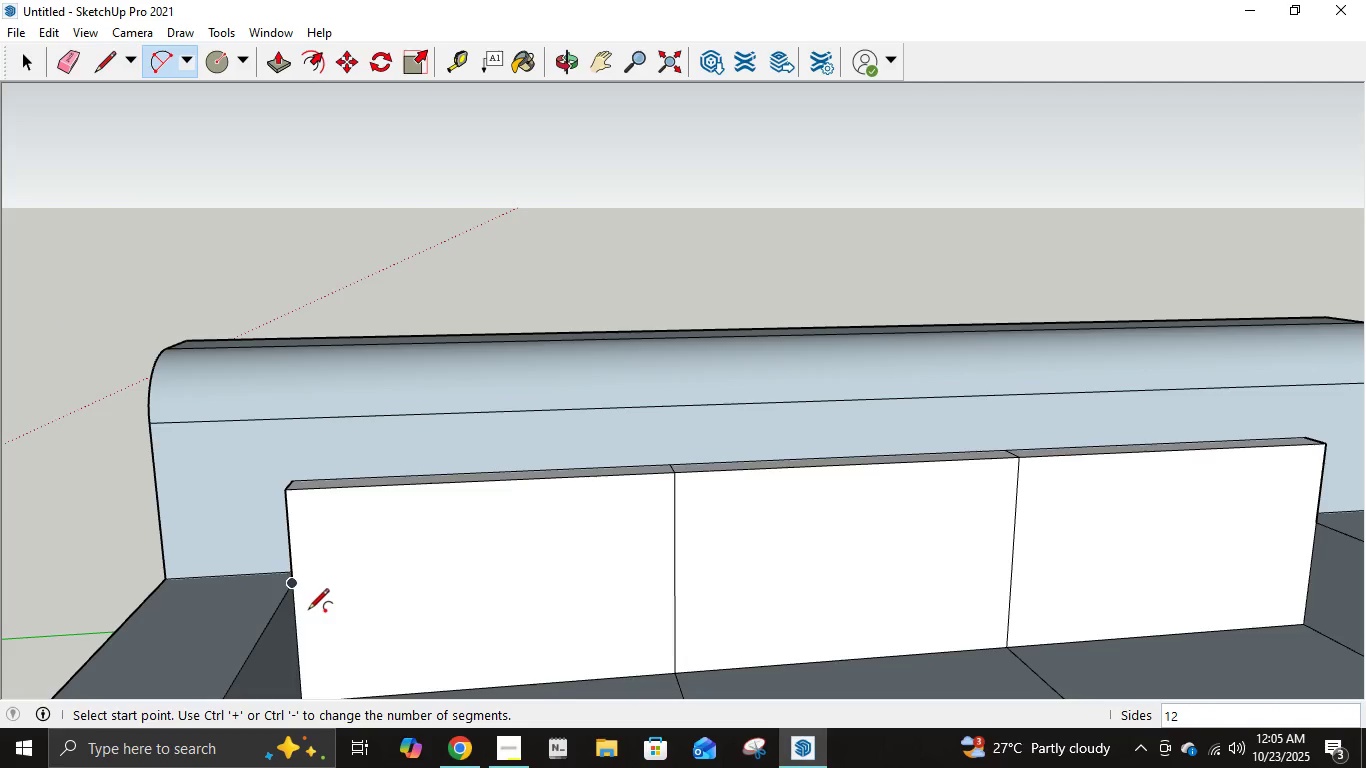 
wait(7.61)
 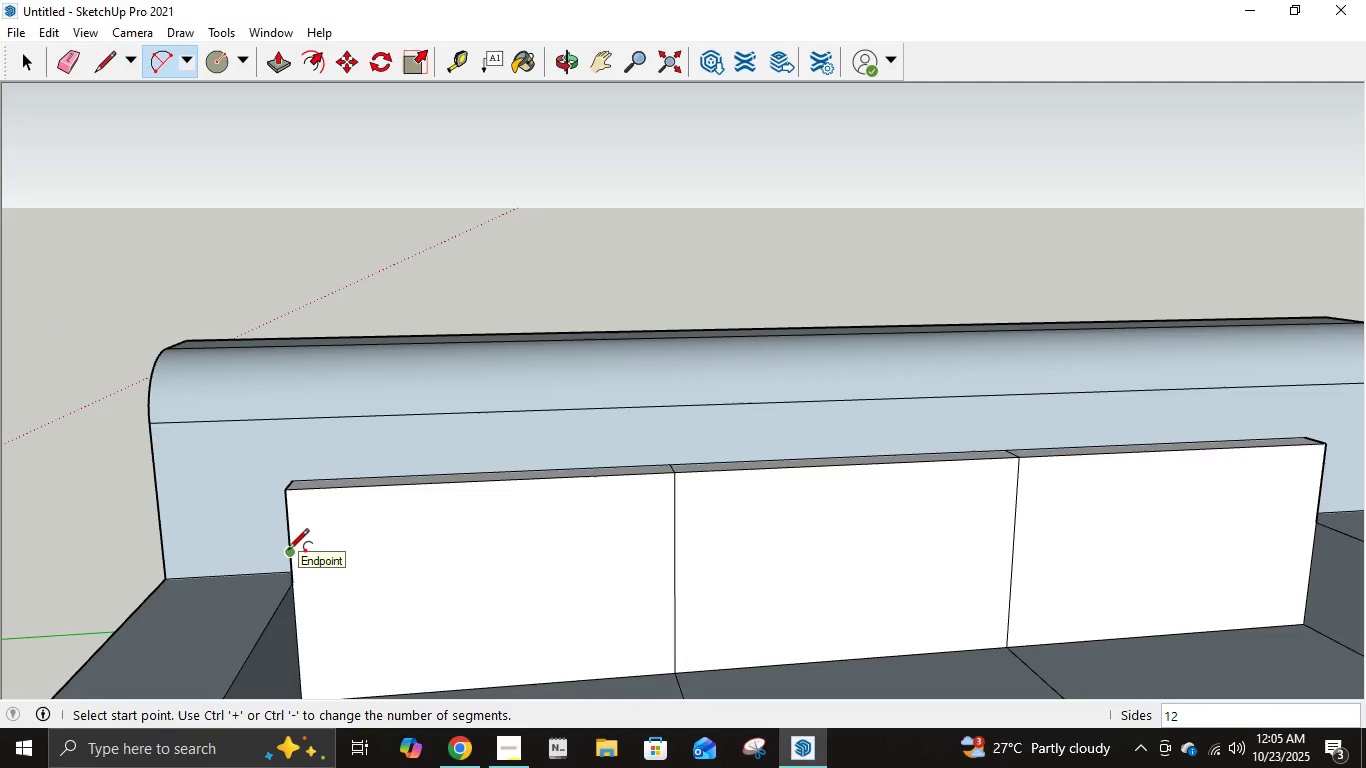 
left_click([302, 558])
 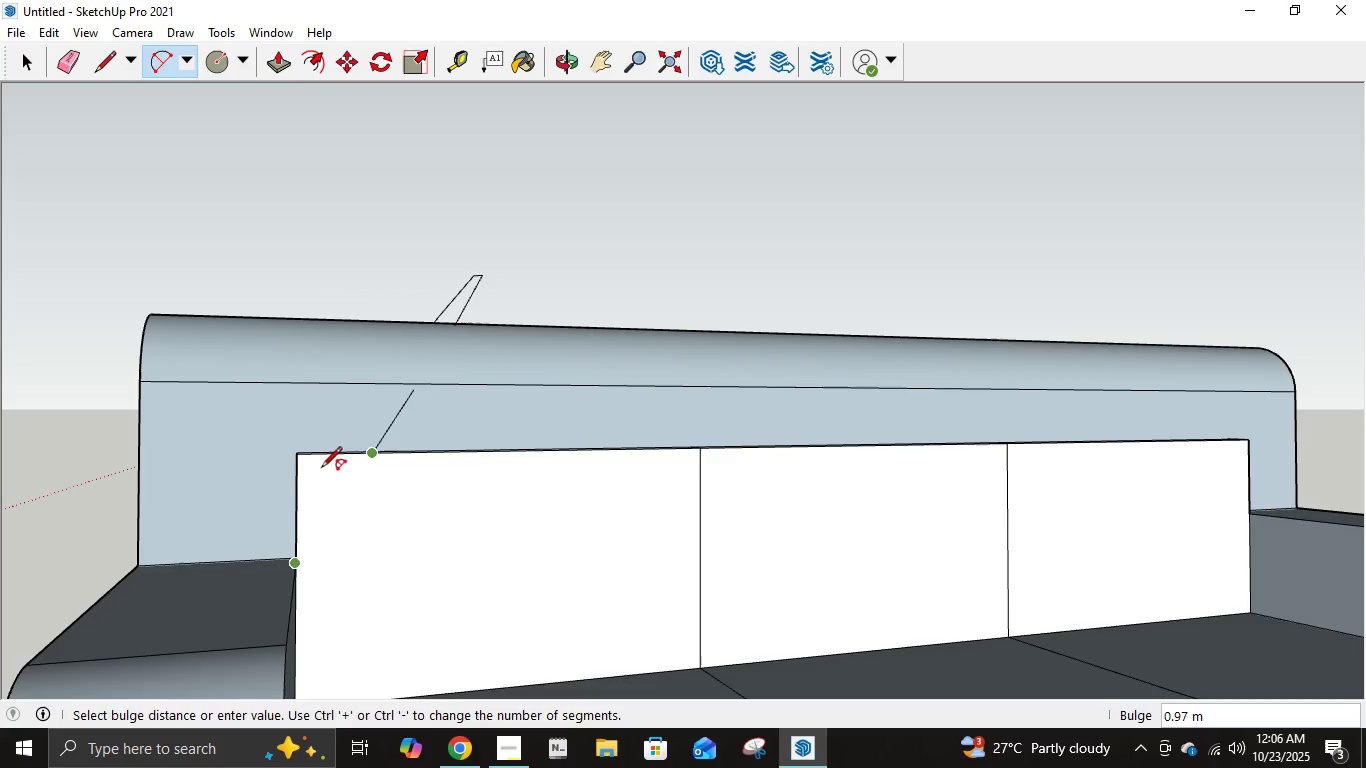 
scroll: coordinate [325, 474], scroll_direction: up, amount: 5.0
 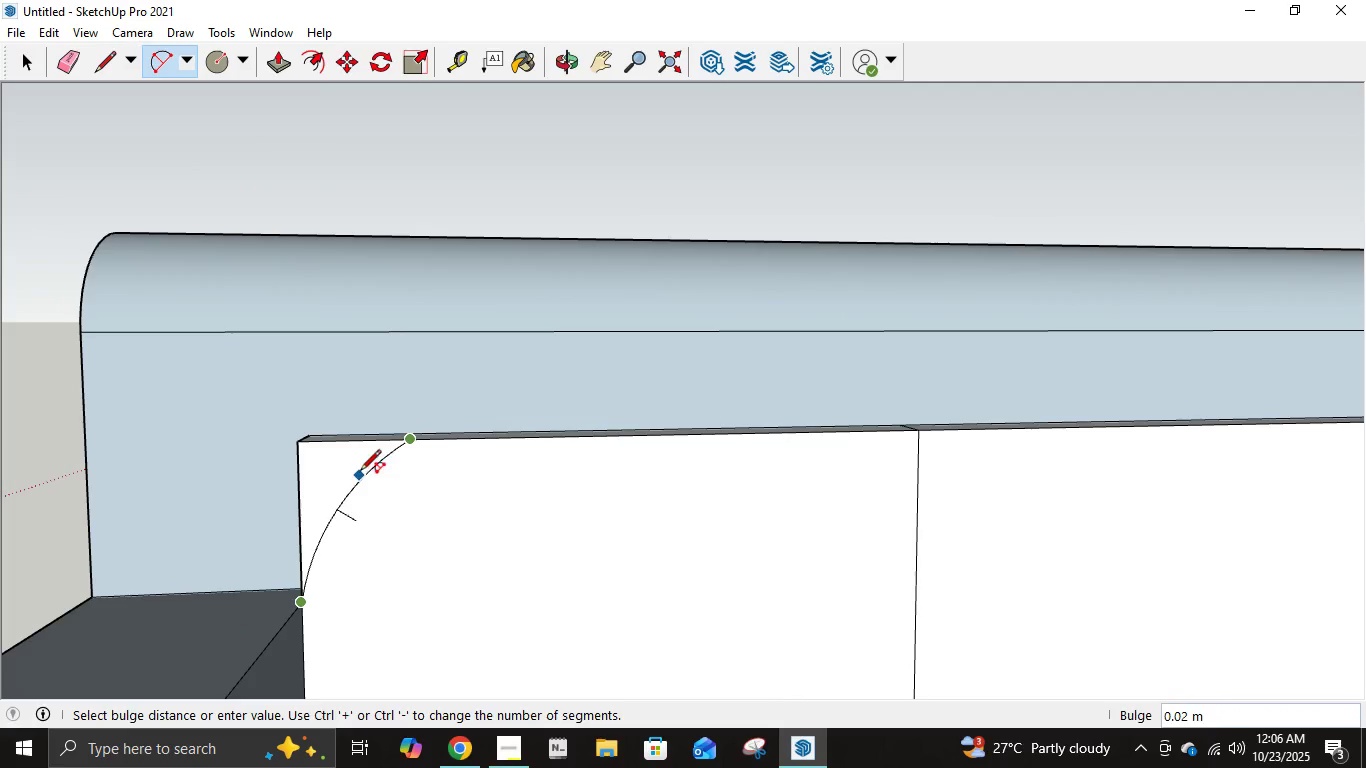 
left_click([365, 457])
 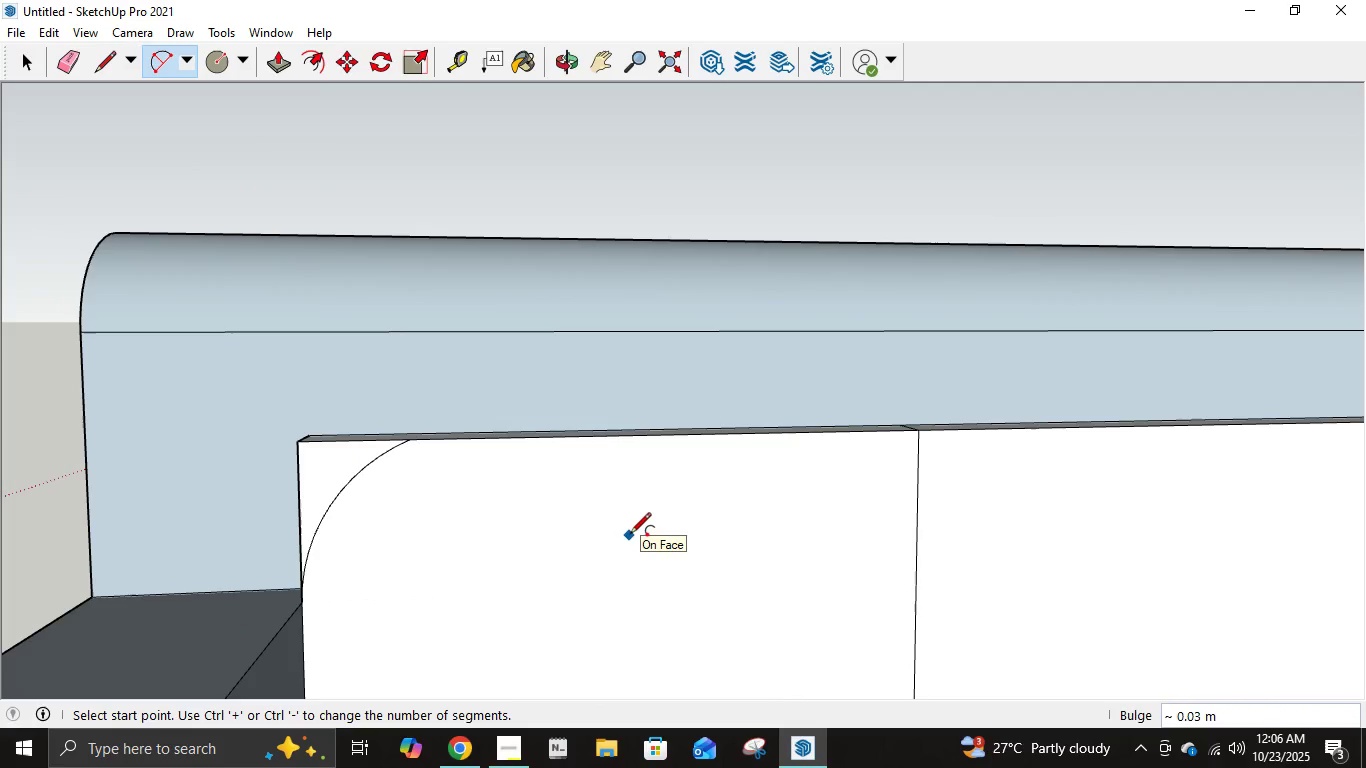 
scroll: coordinate [615, 556], scroll_direction: down, amount: 10.0
 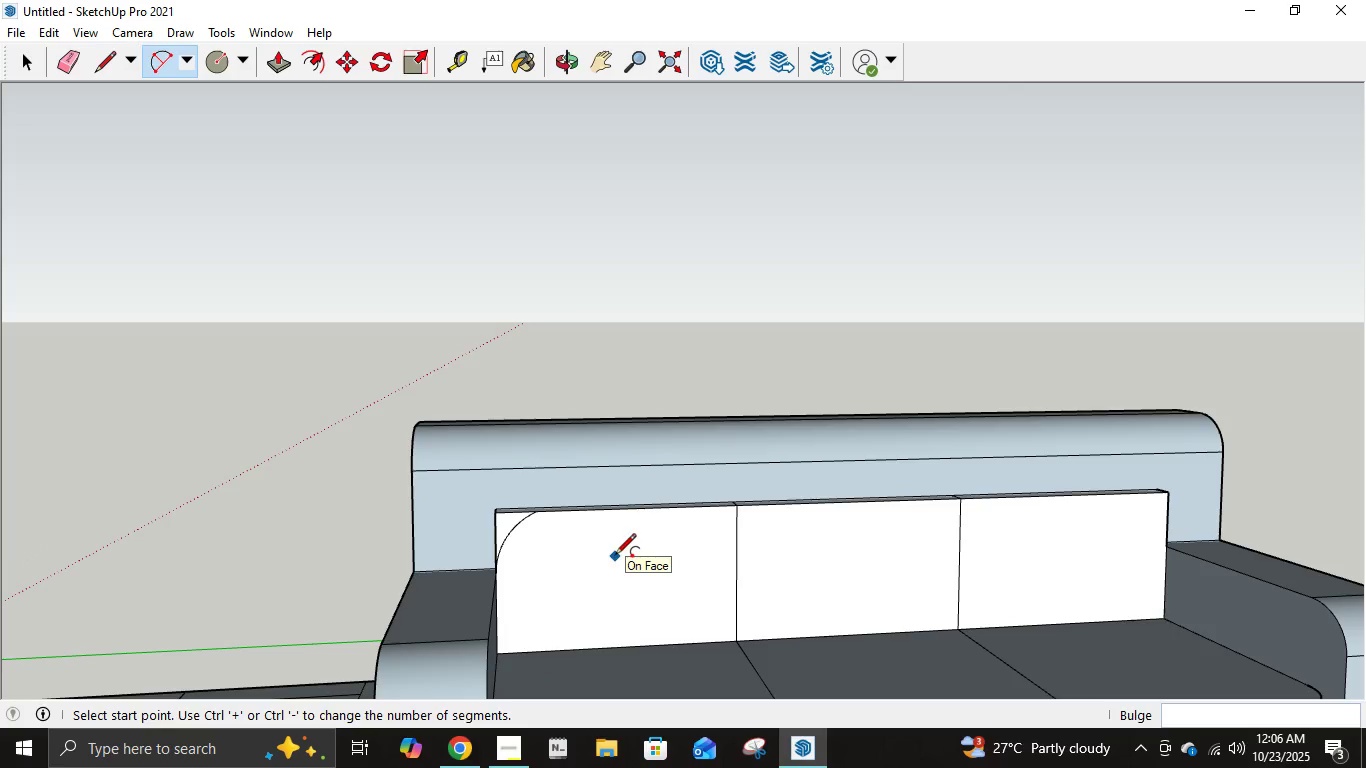 
key(Control+Z)
 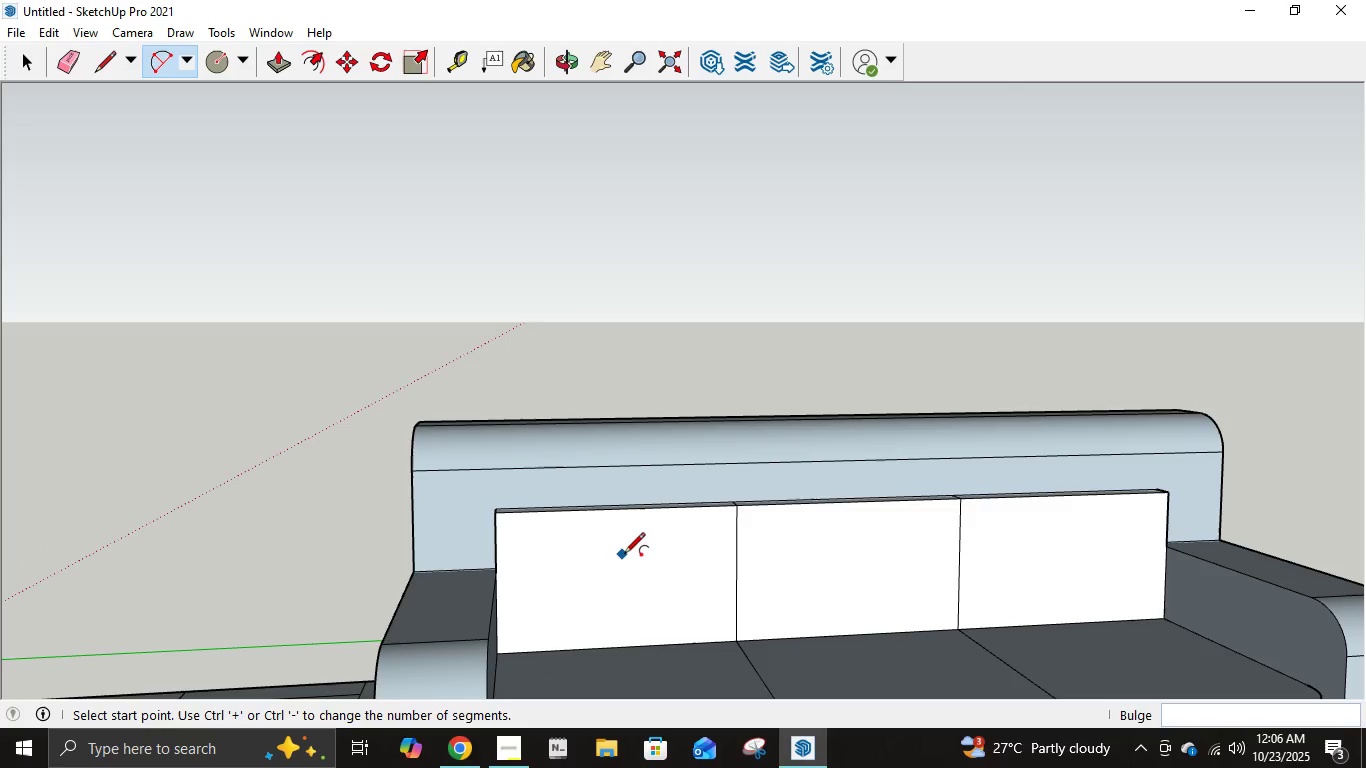 
key(Control+Z)
 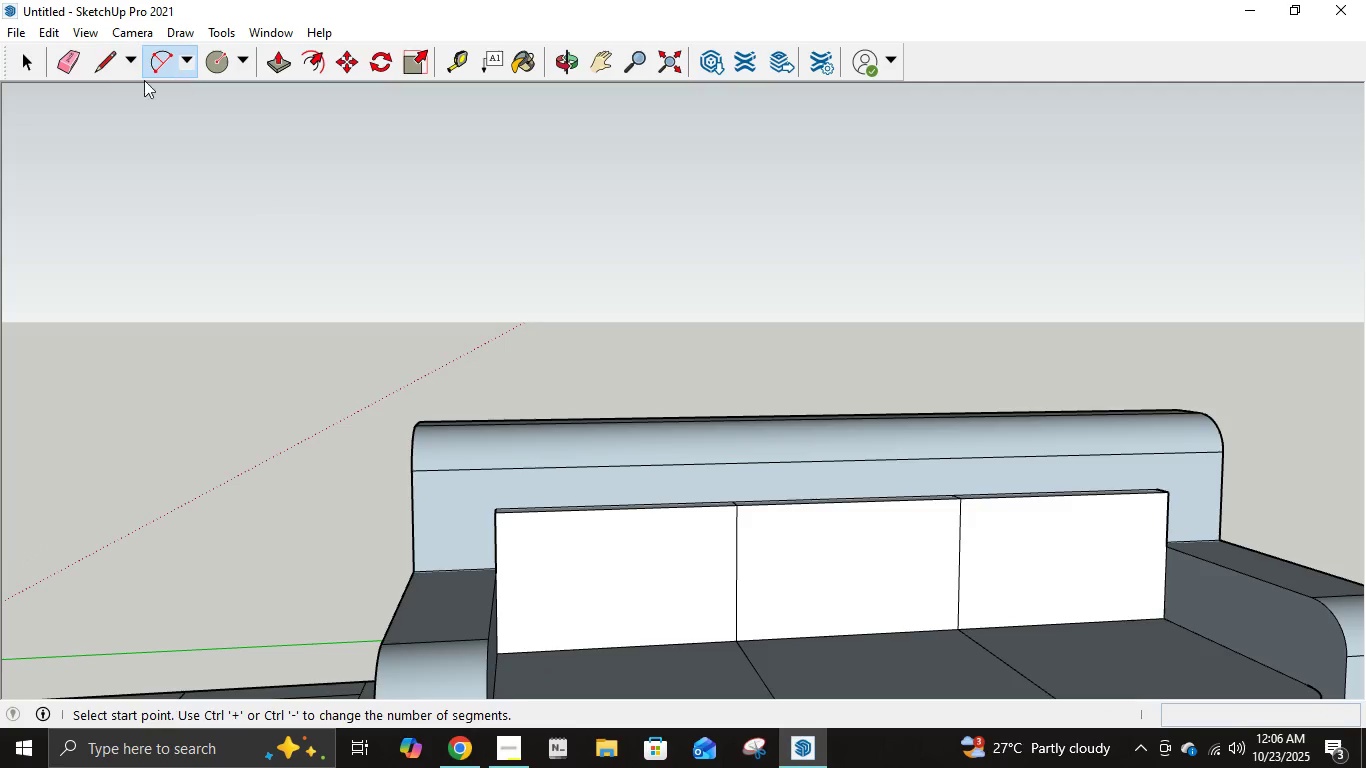 
left_click([91, 64])
 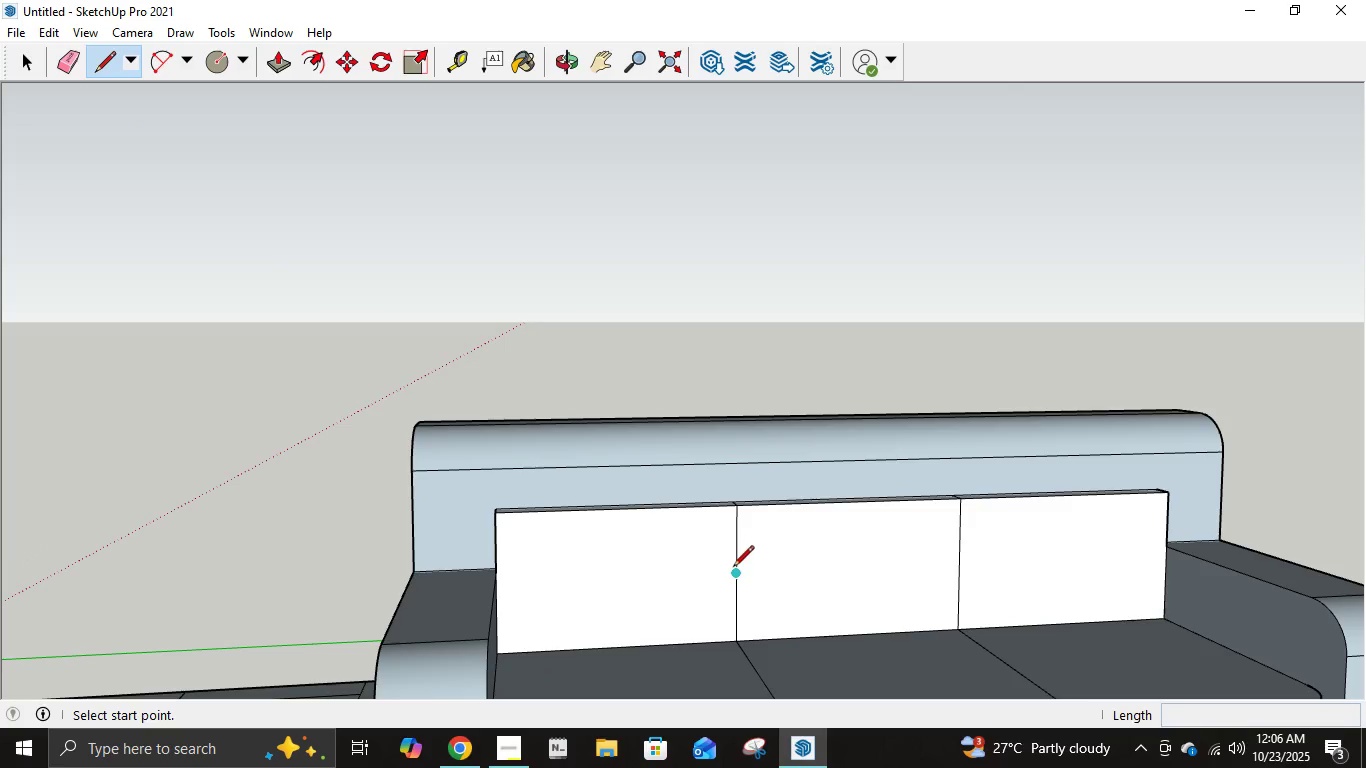 
left_click([736, 574])
 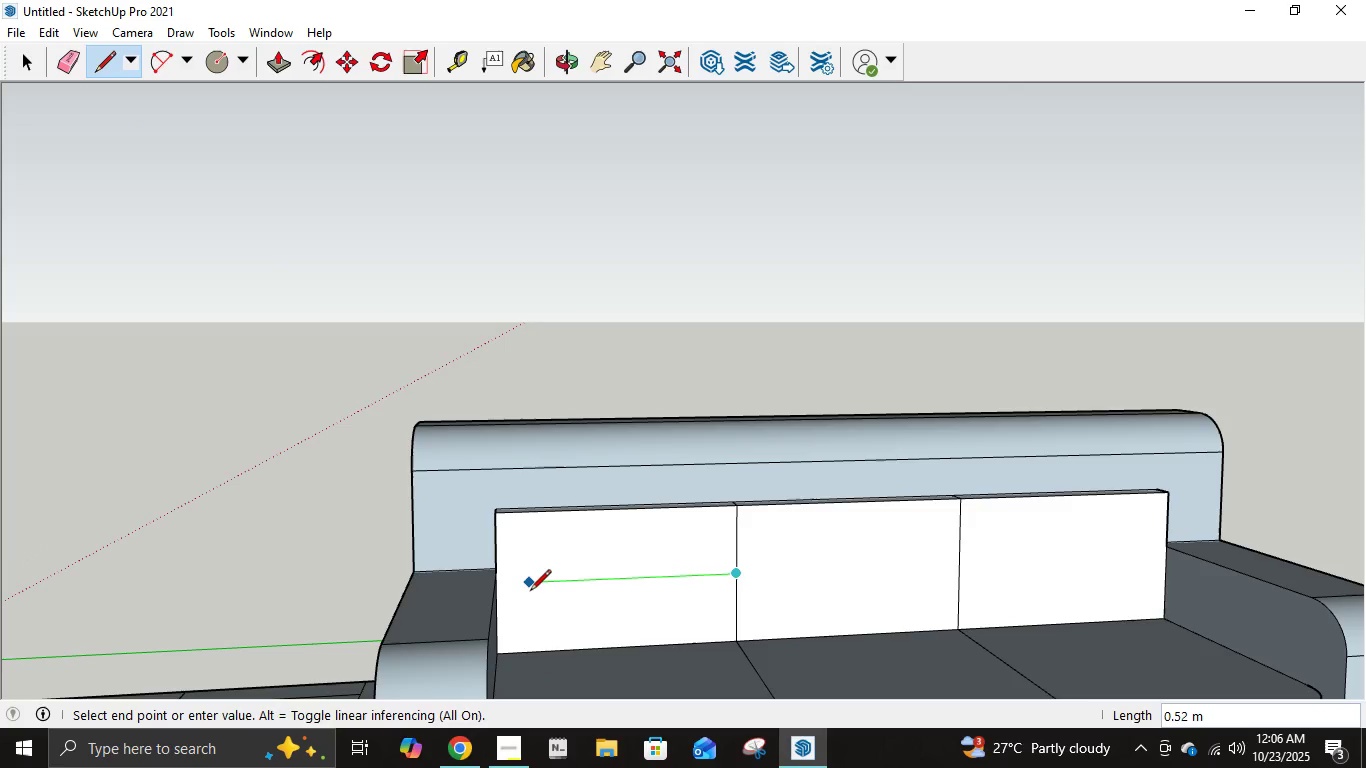 
key(Escape)
 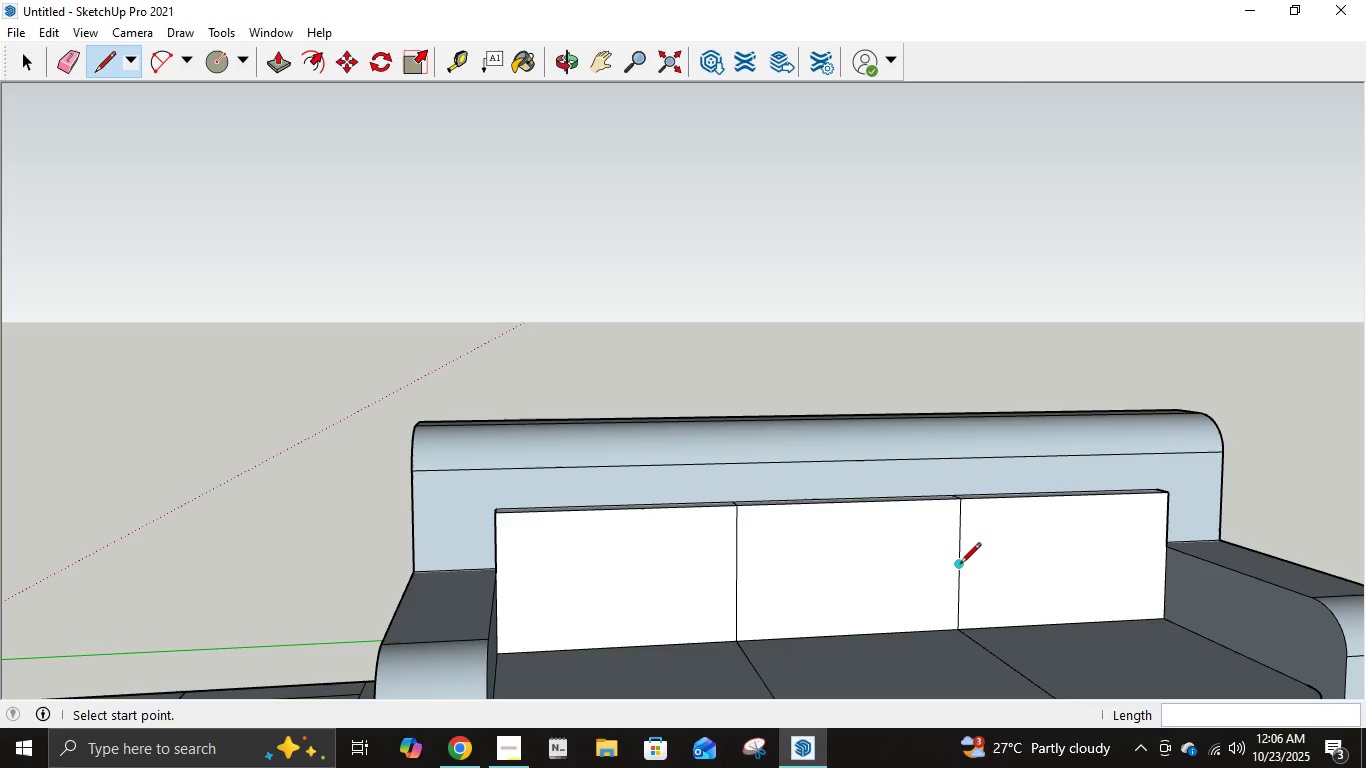 
left_click([960, 565])
 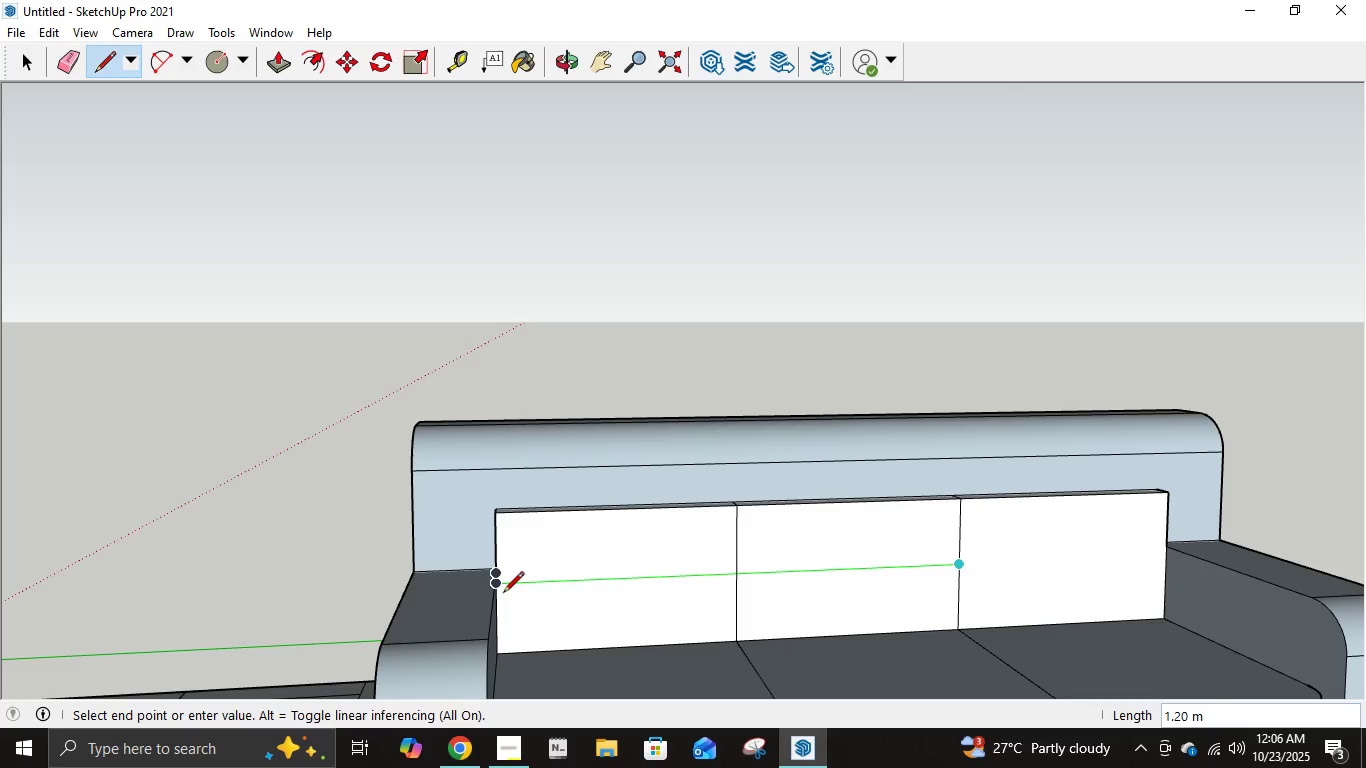 
scroll: coordinate [502, 595], scroll_direction: up, amount: 7.0
 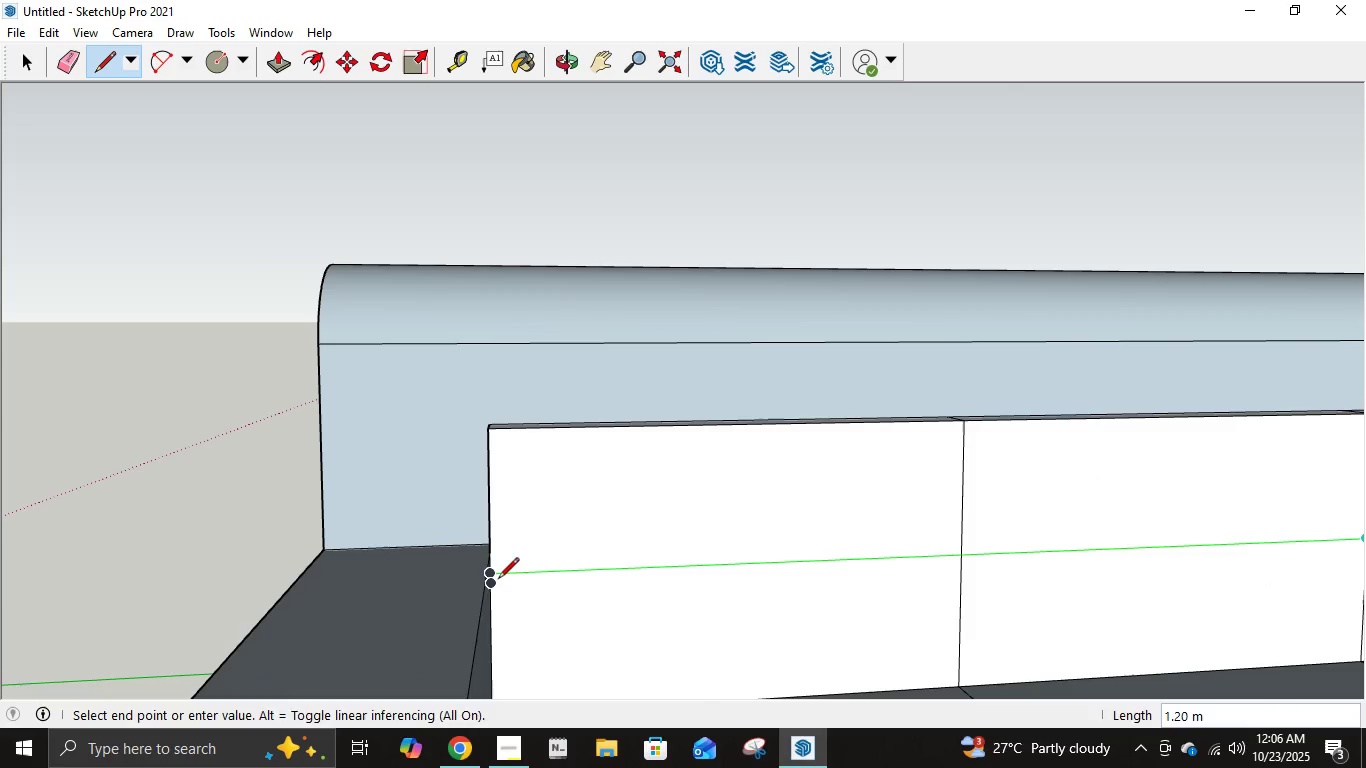 
left_click([498, 583])
 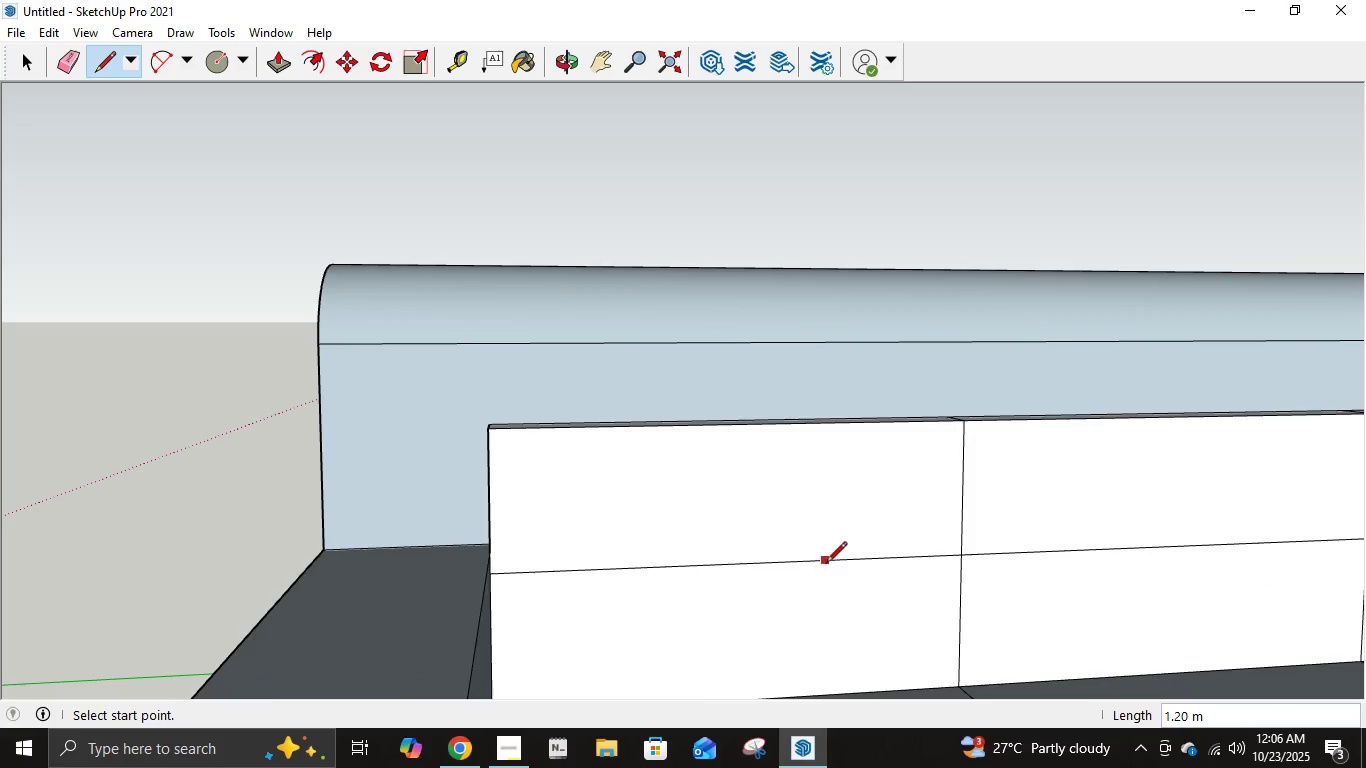 
scroll: coordinate [847, 564], scroll_direction: down, amount: 7.0
 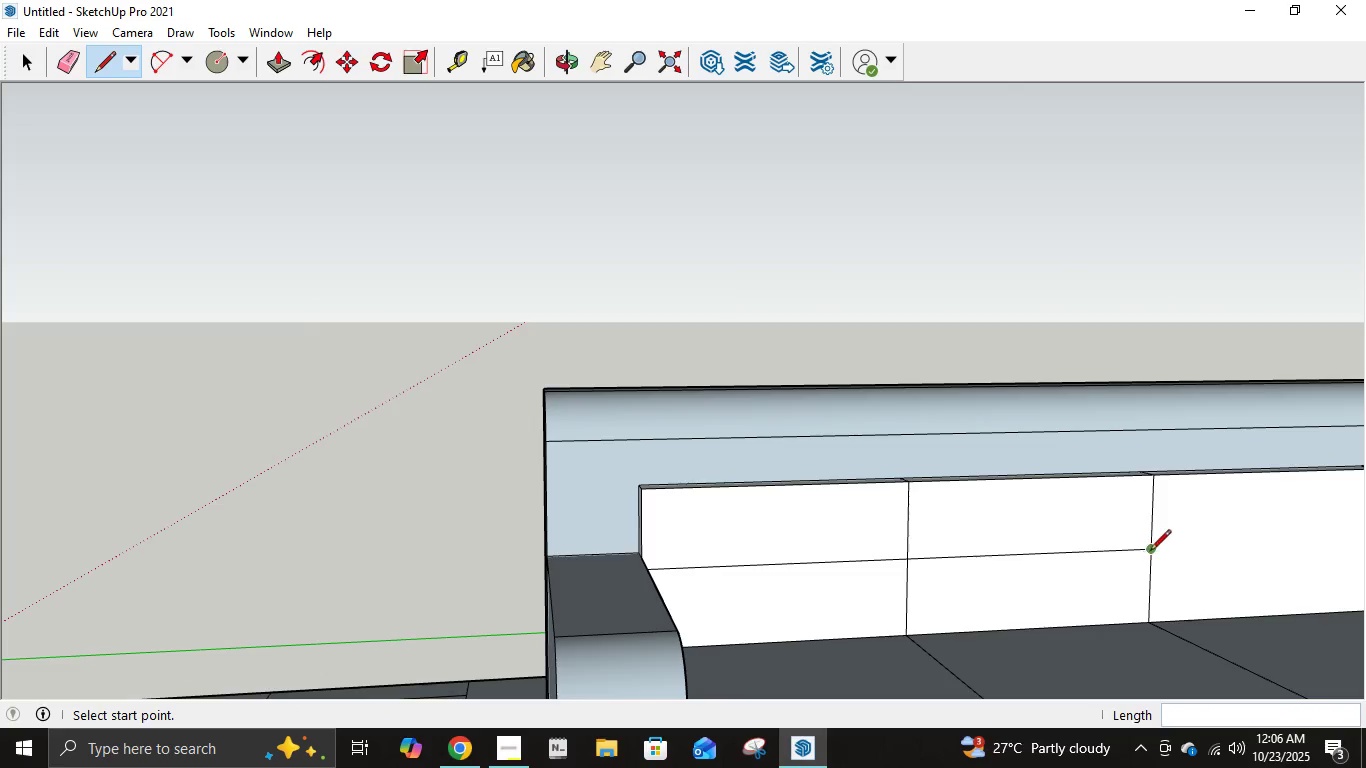 
left_click([1151, 550])
 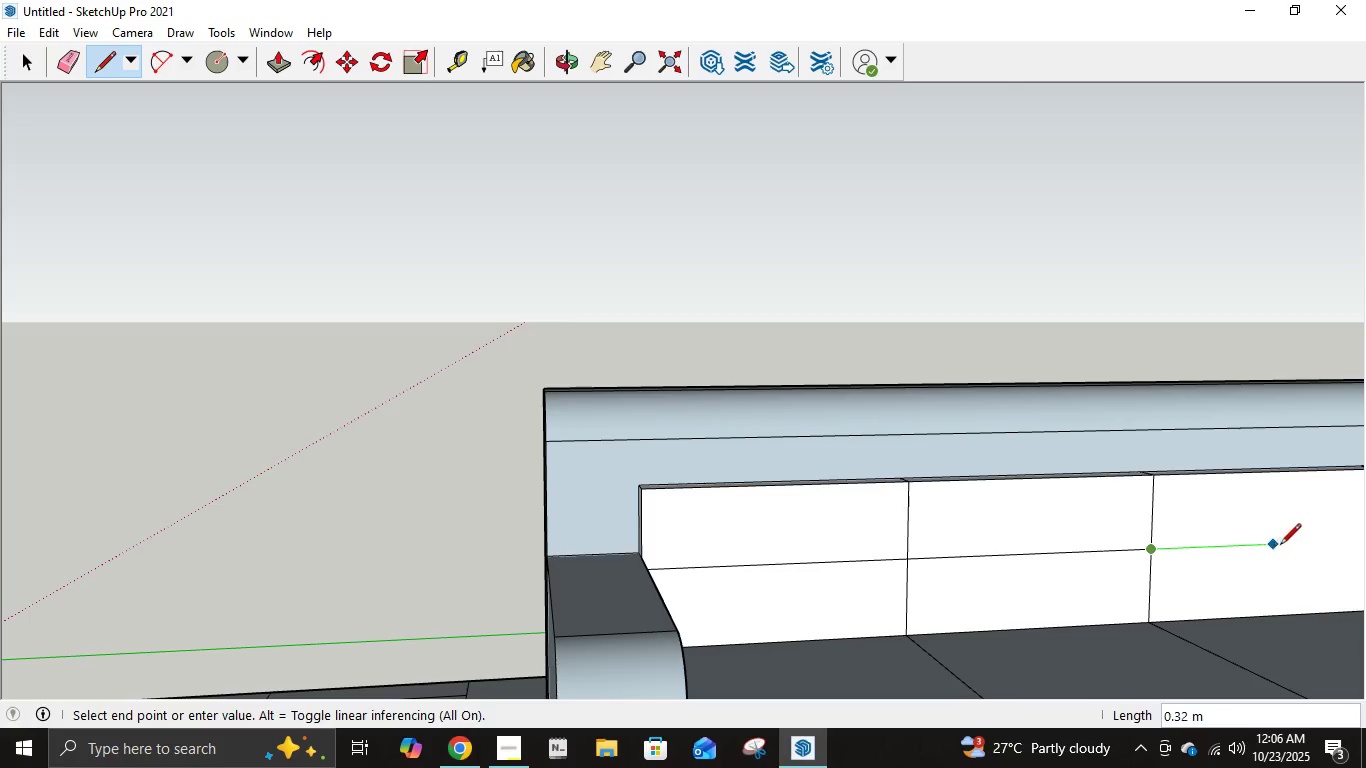 
scroll: coordinate [1343, 536], scroll_direction: down, amount: 10.0
 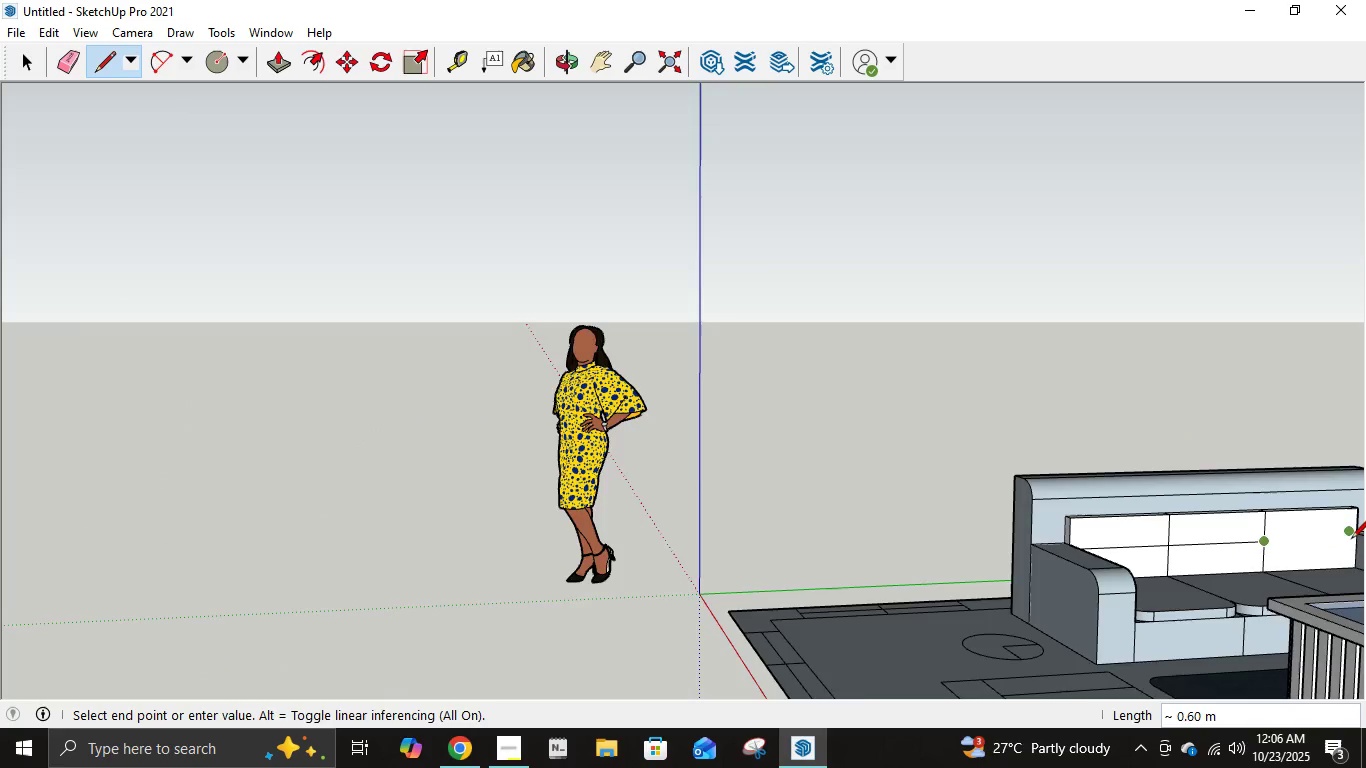 
scroll: coordinate [1361, 536], scroll_direction: up, amount: 22.0
 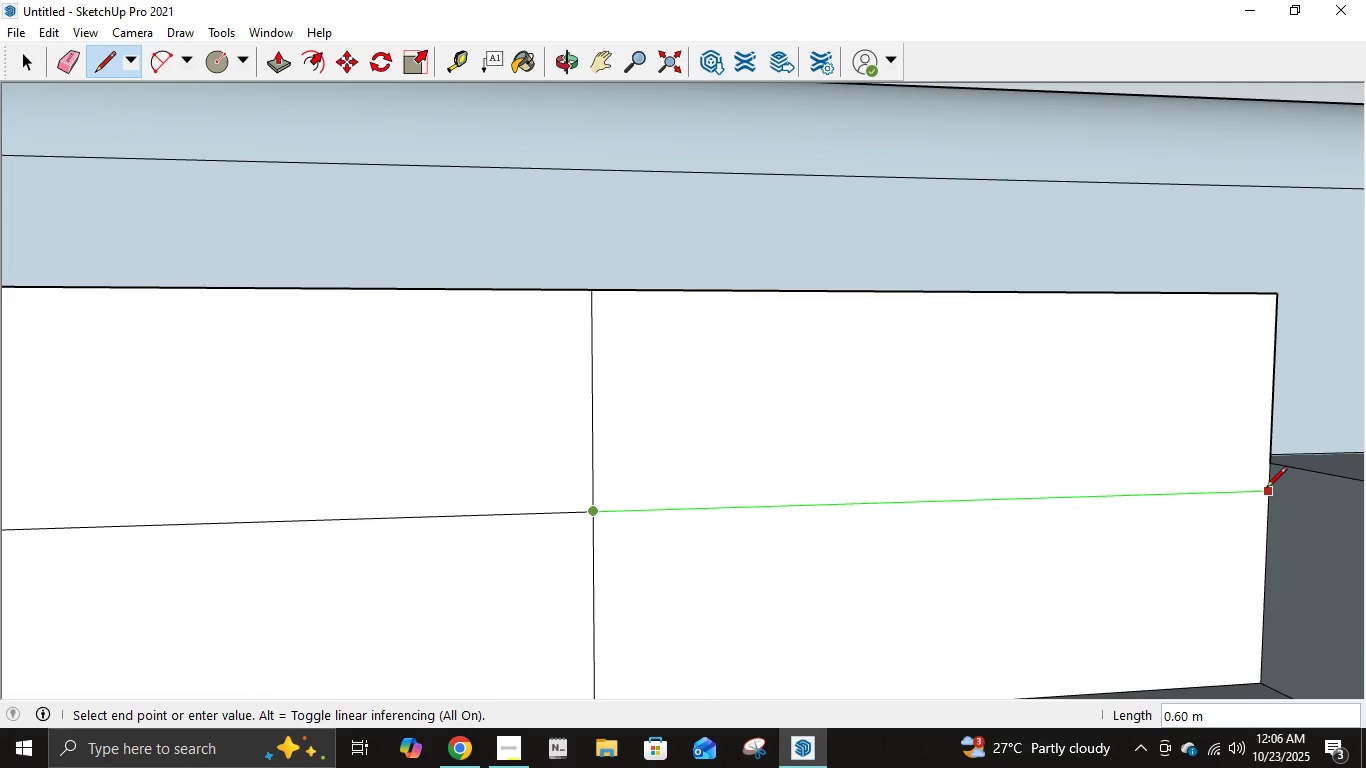 
left_click([1265, 489])
 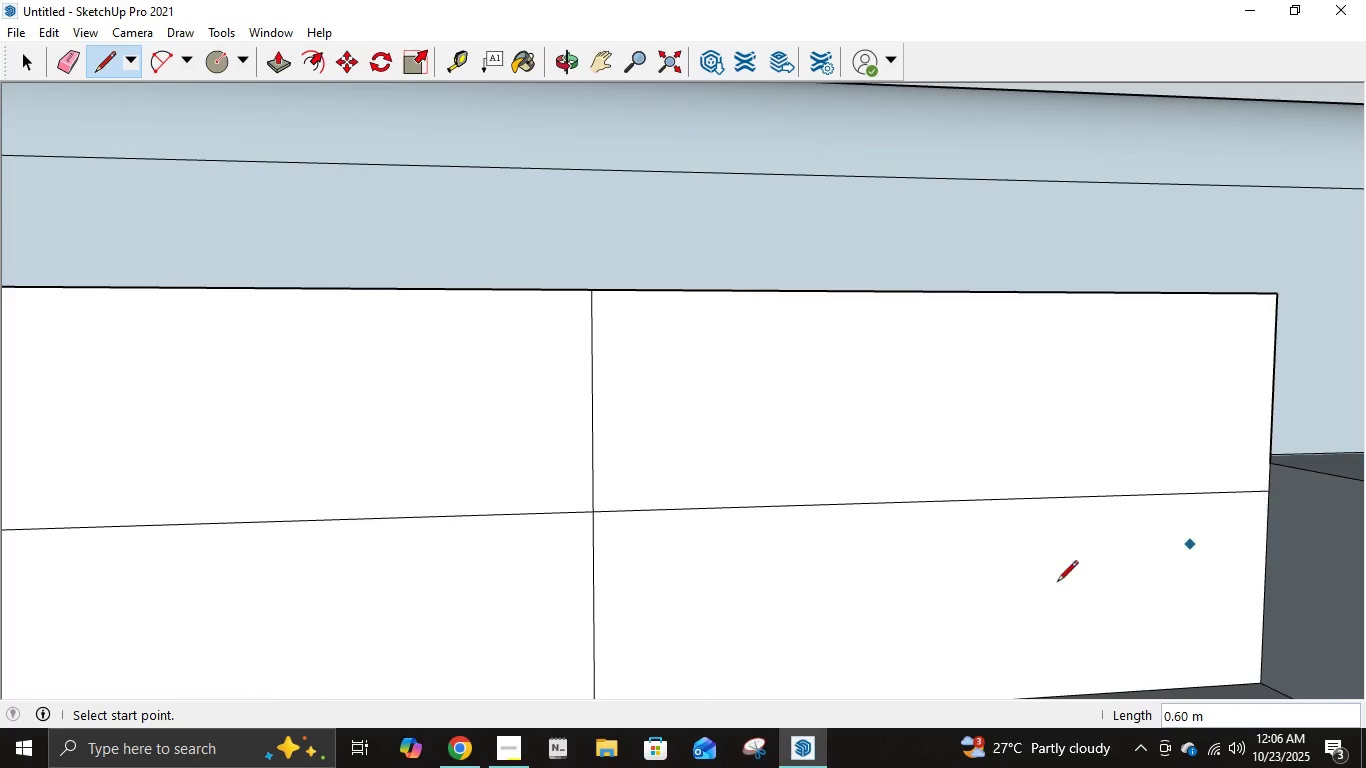 
scroll: coordinate [619, 535], scroll_direction: down, amount: 12.0
 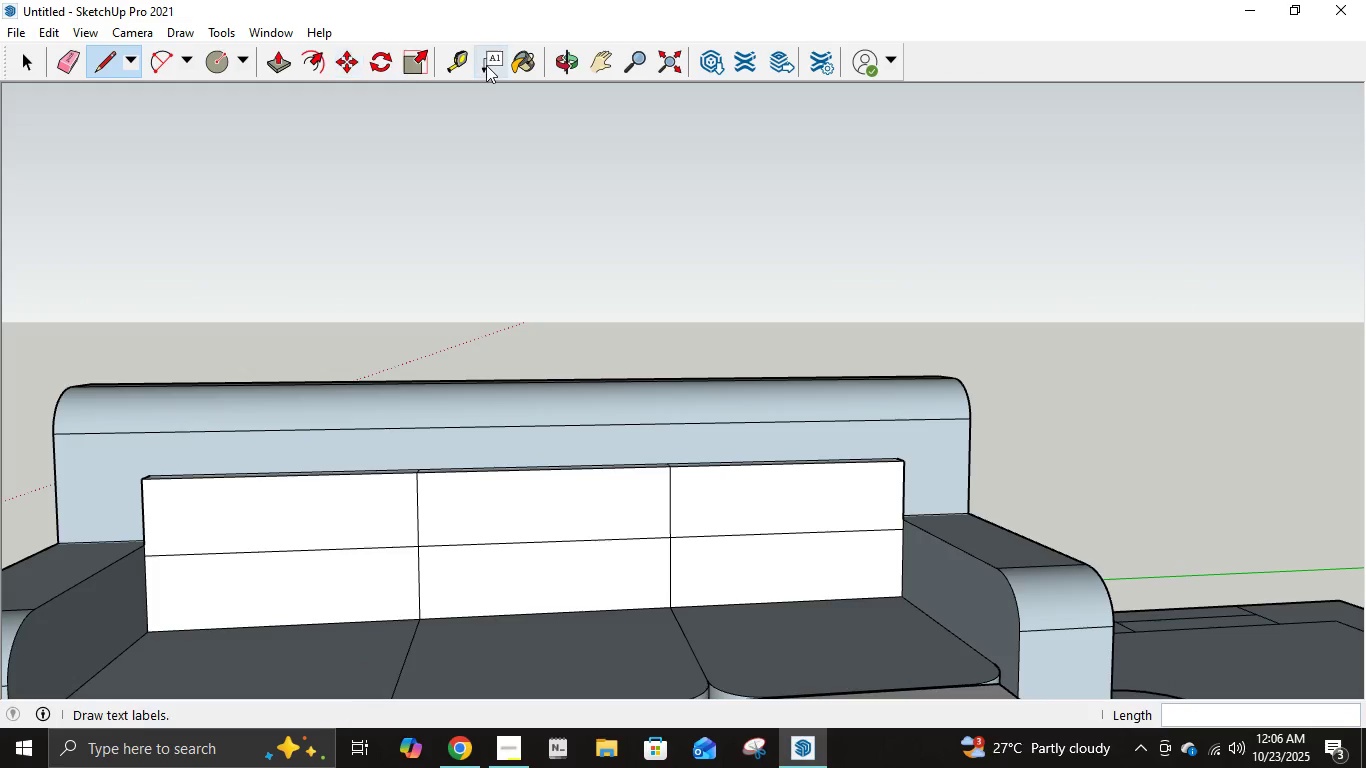 
left_click([585, 65])
 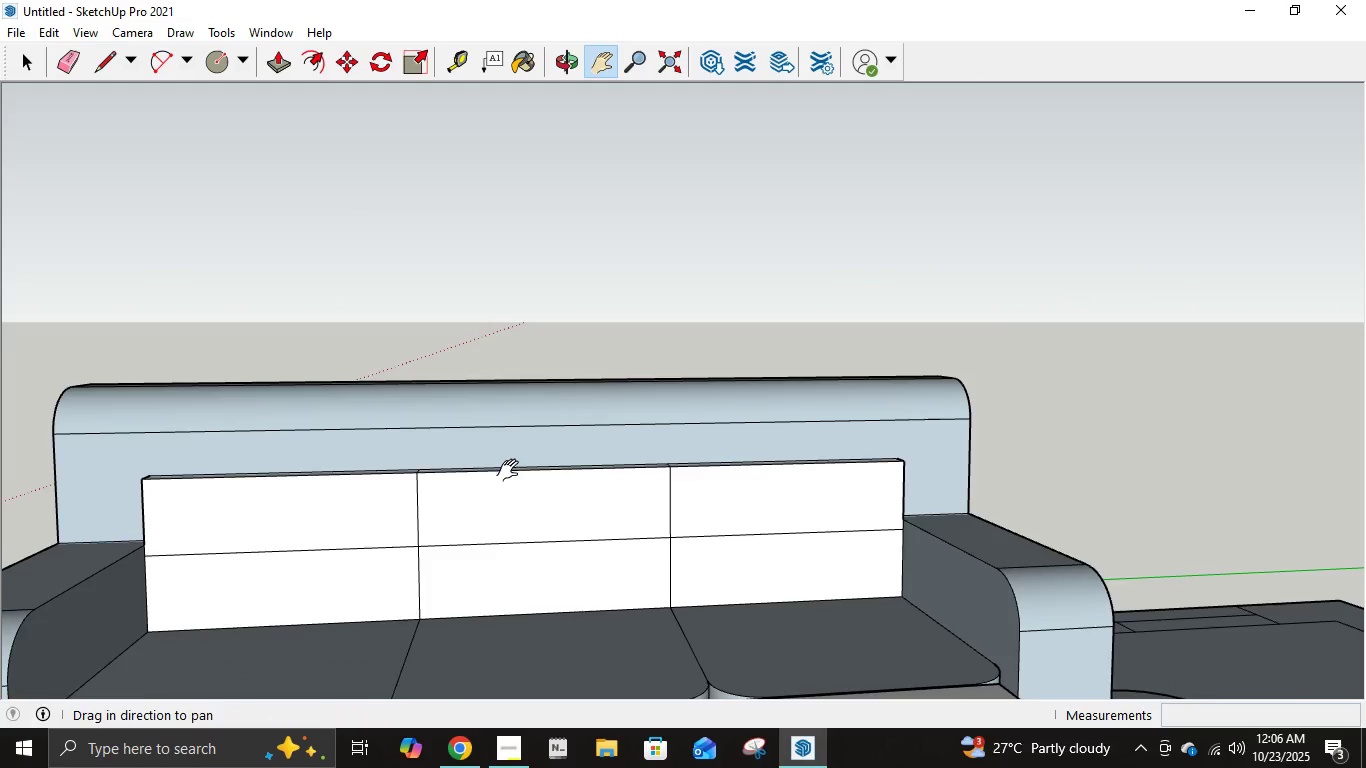 
left_click_drag(start_coordinate=[513, 471], to_coordinate=[701, 401])
 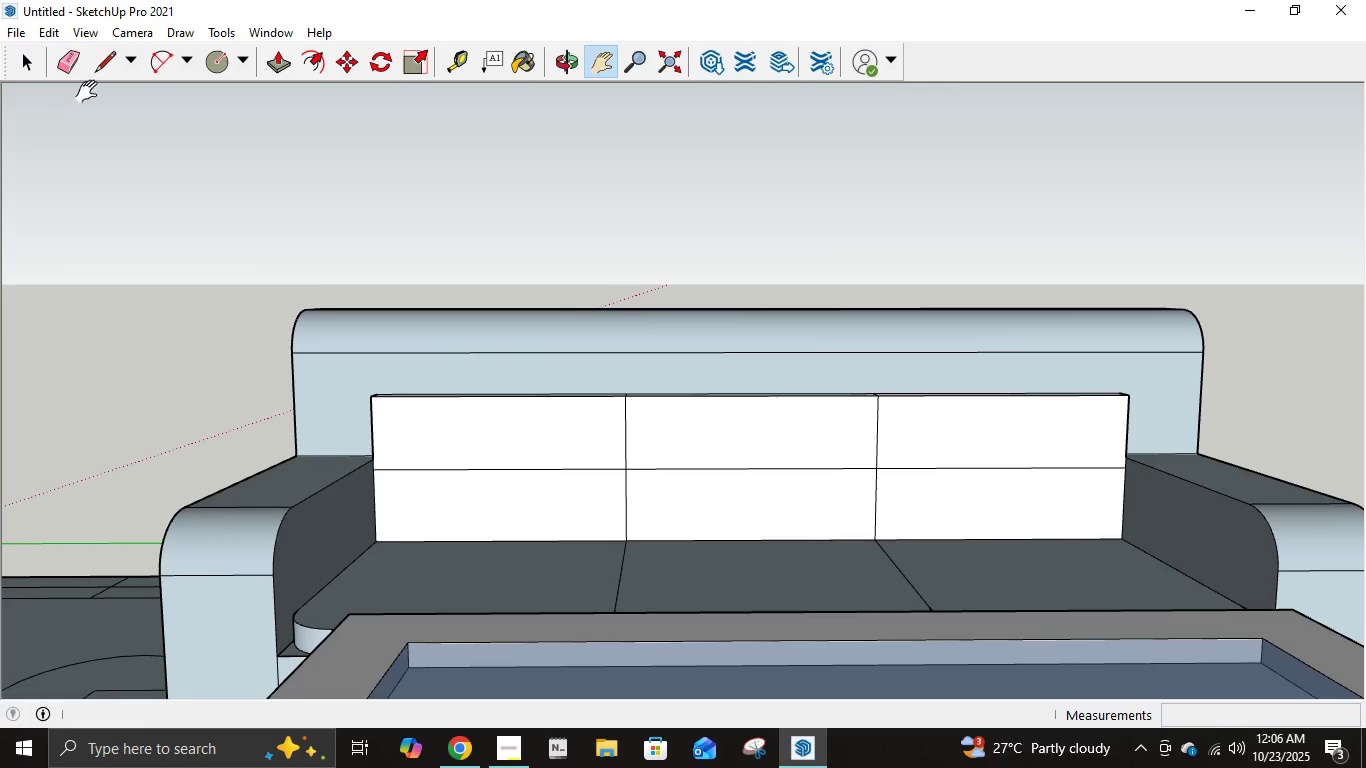 
left_click([213, 56])
 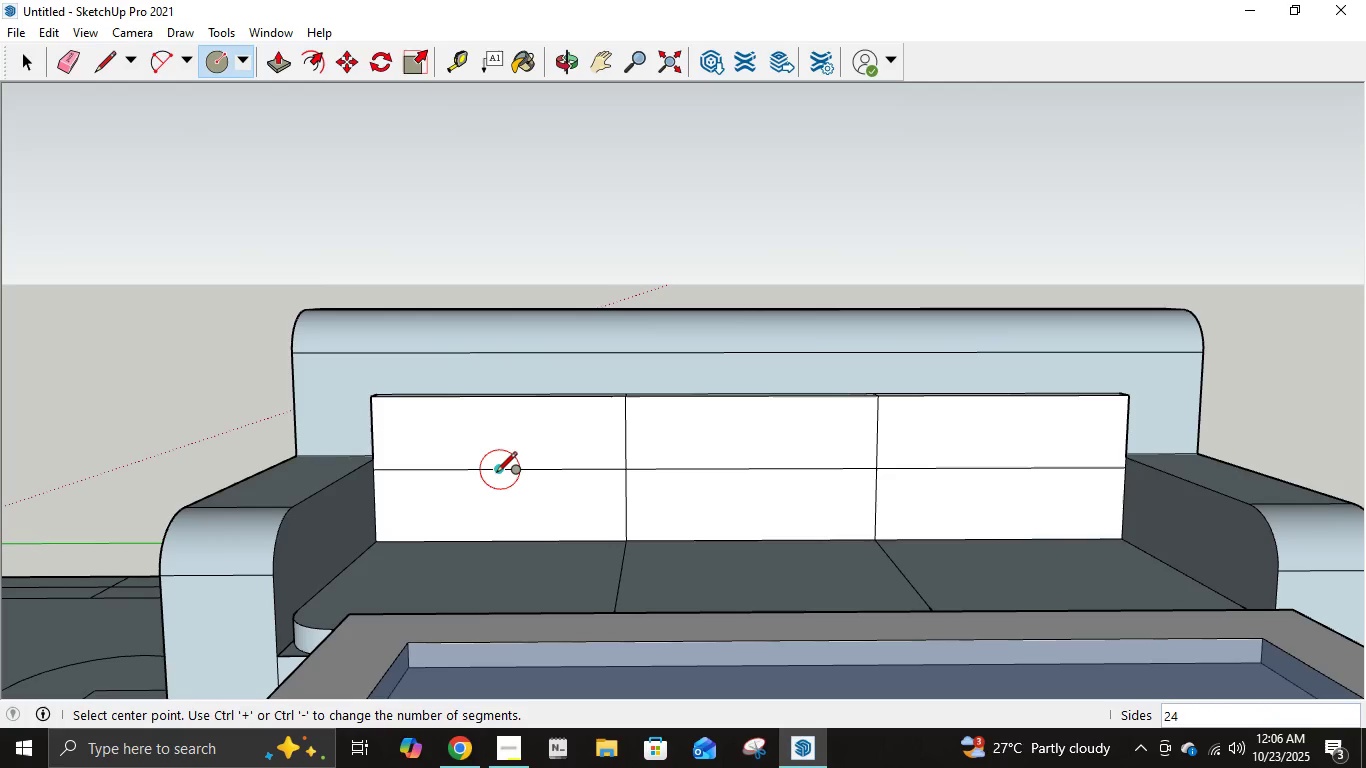 
left_click([502, 473])
 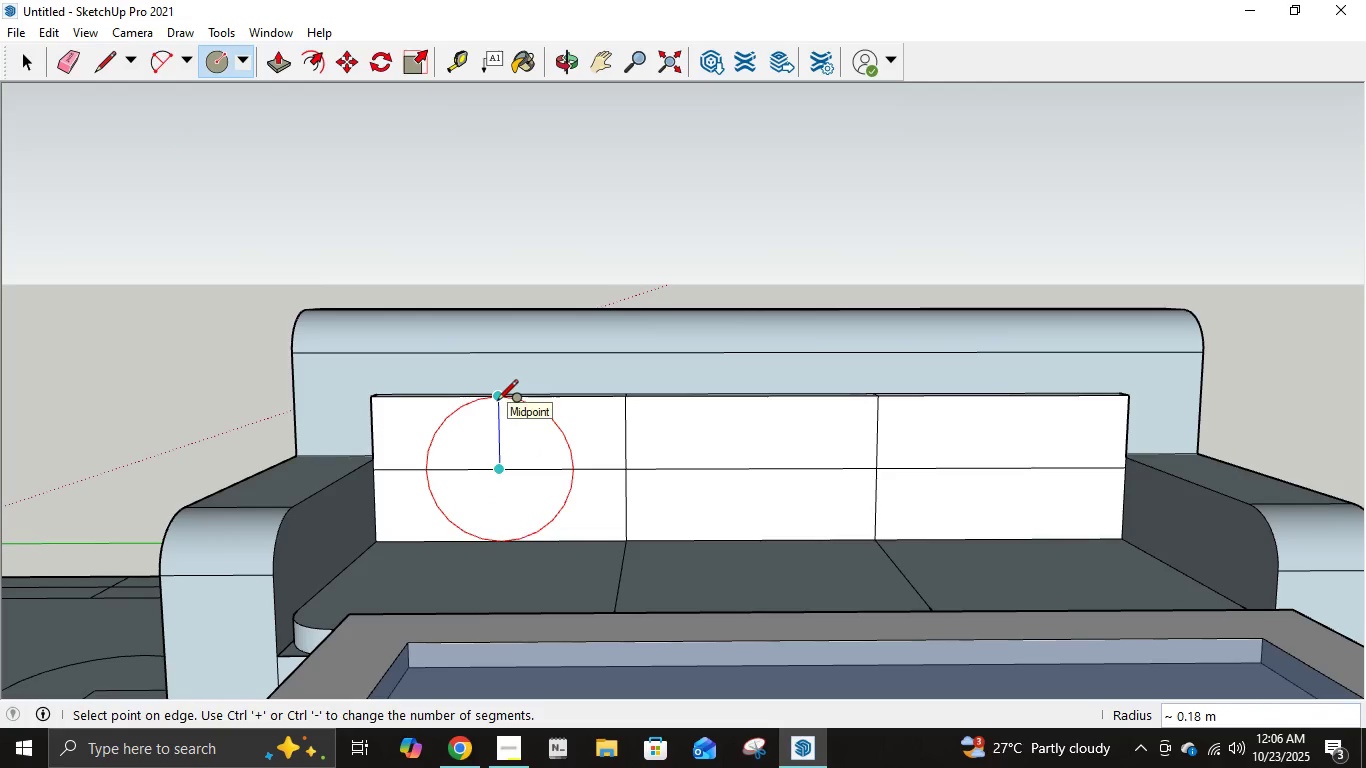 
left_click([497, 402])
 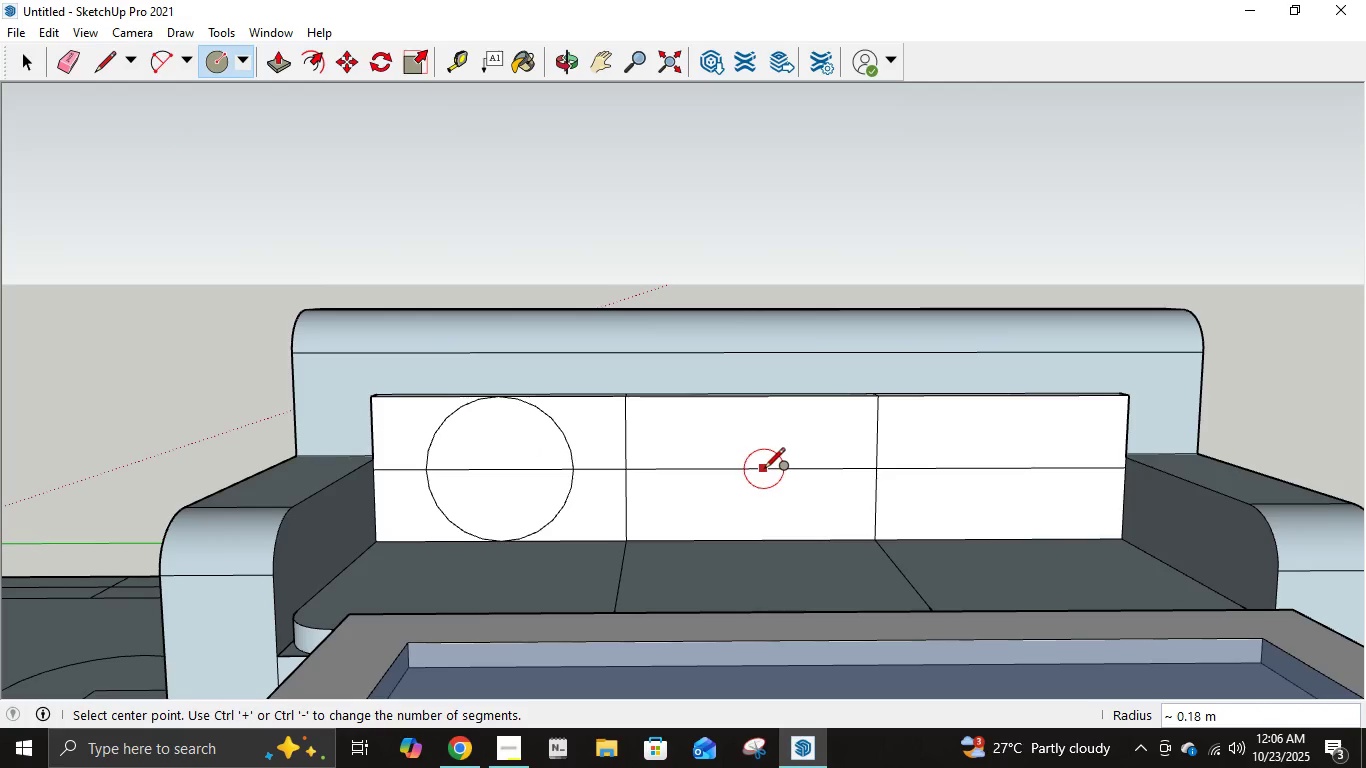 
left_click([753, 472])
 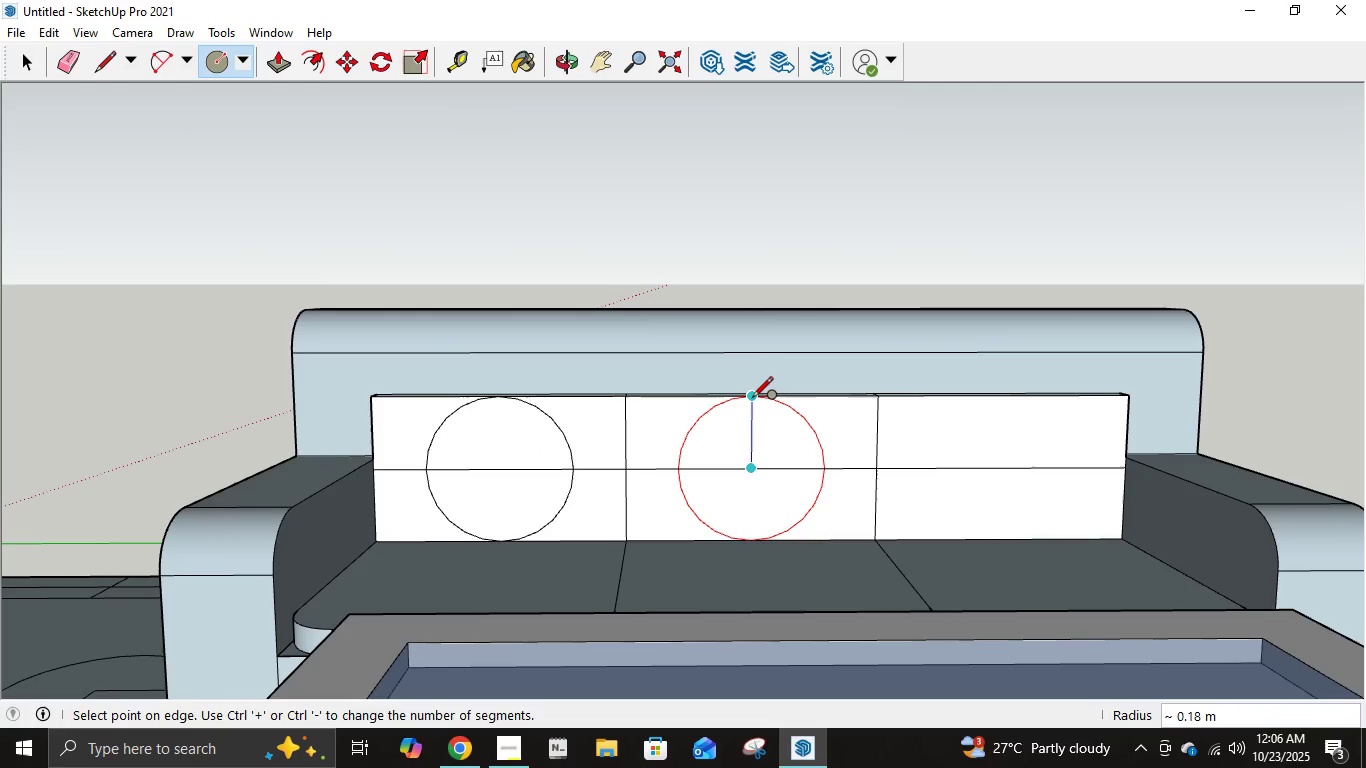 
left_click([752, 401])
 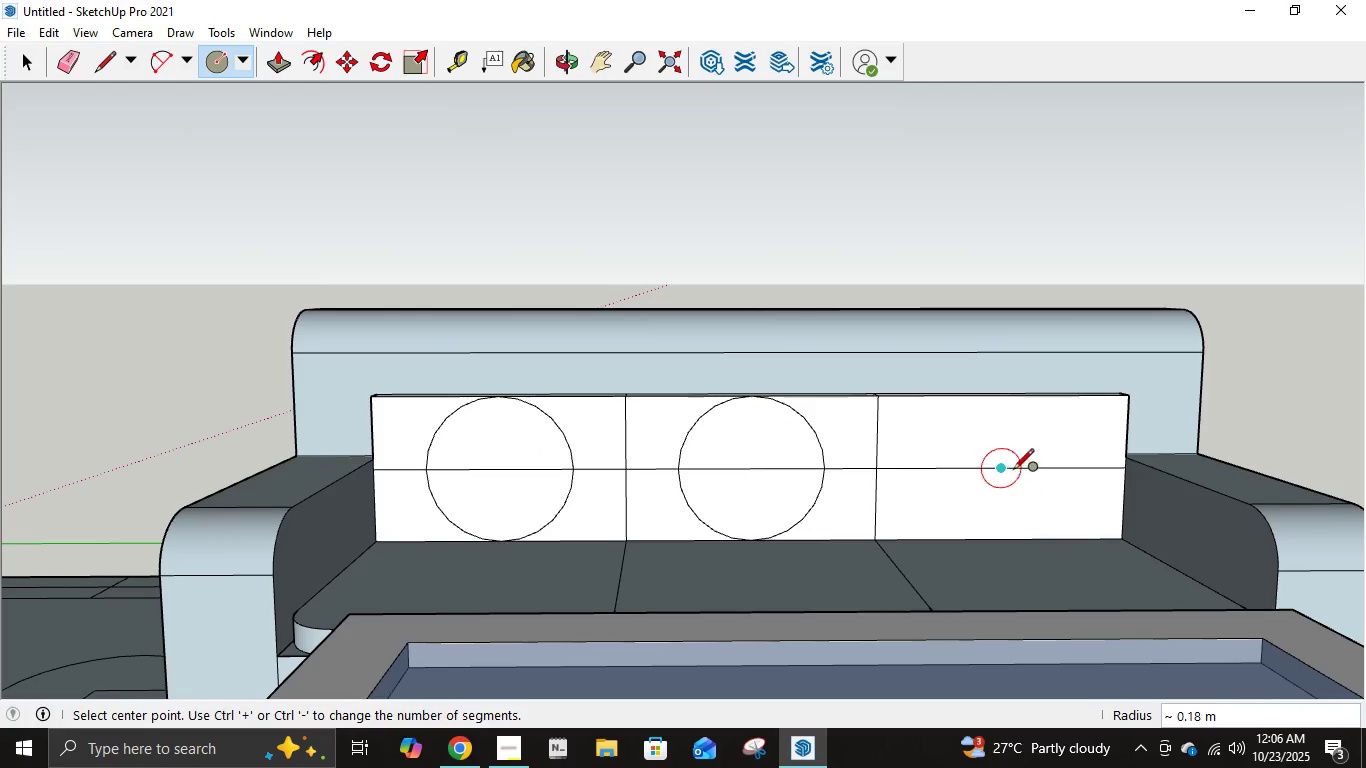 
left_click([1012, 471])
 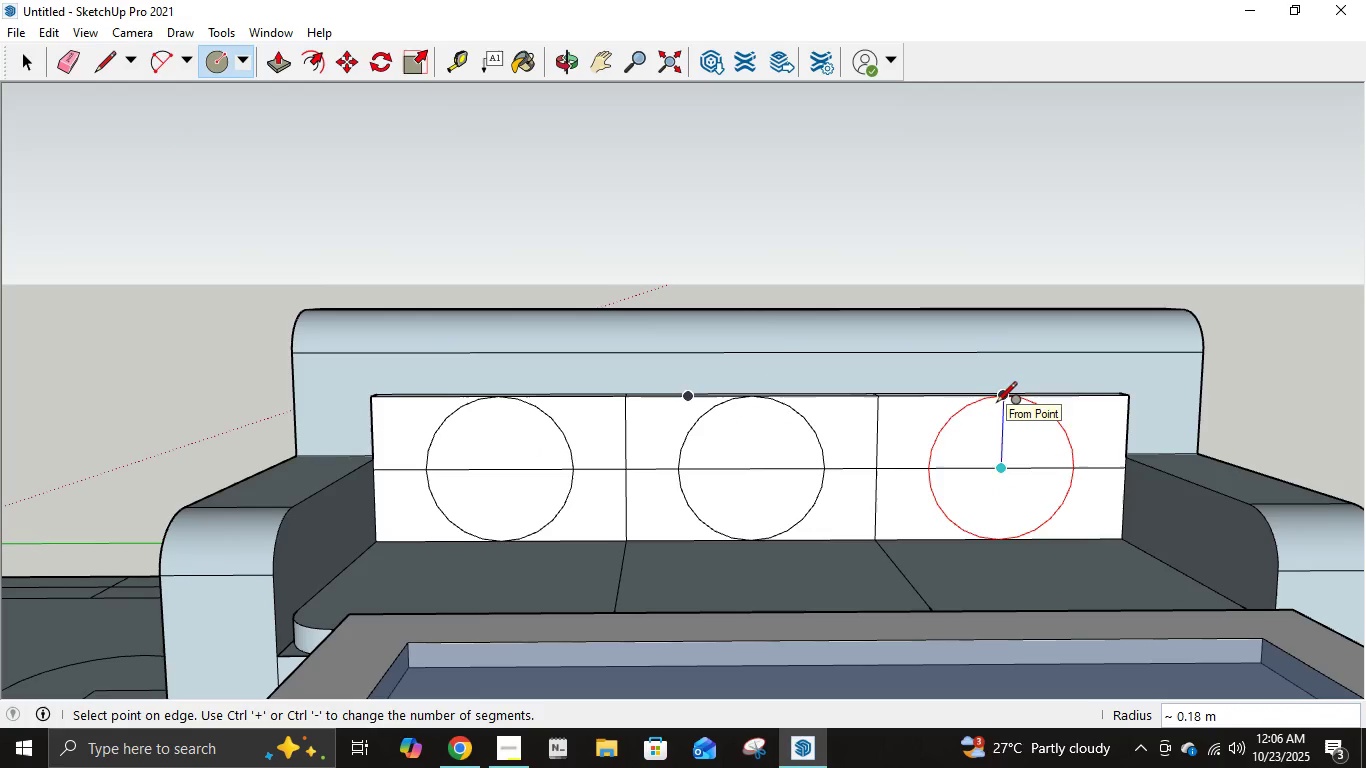 
left_click([996, 404])
 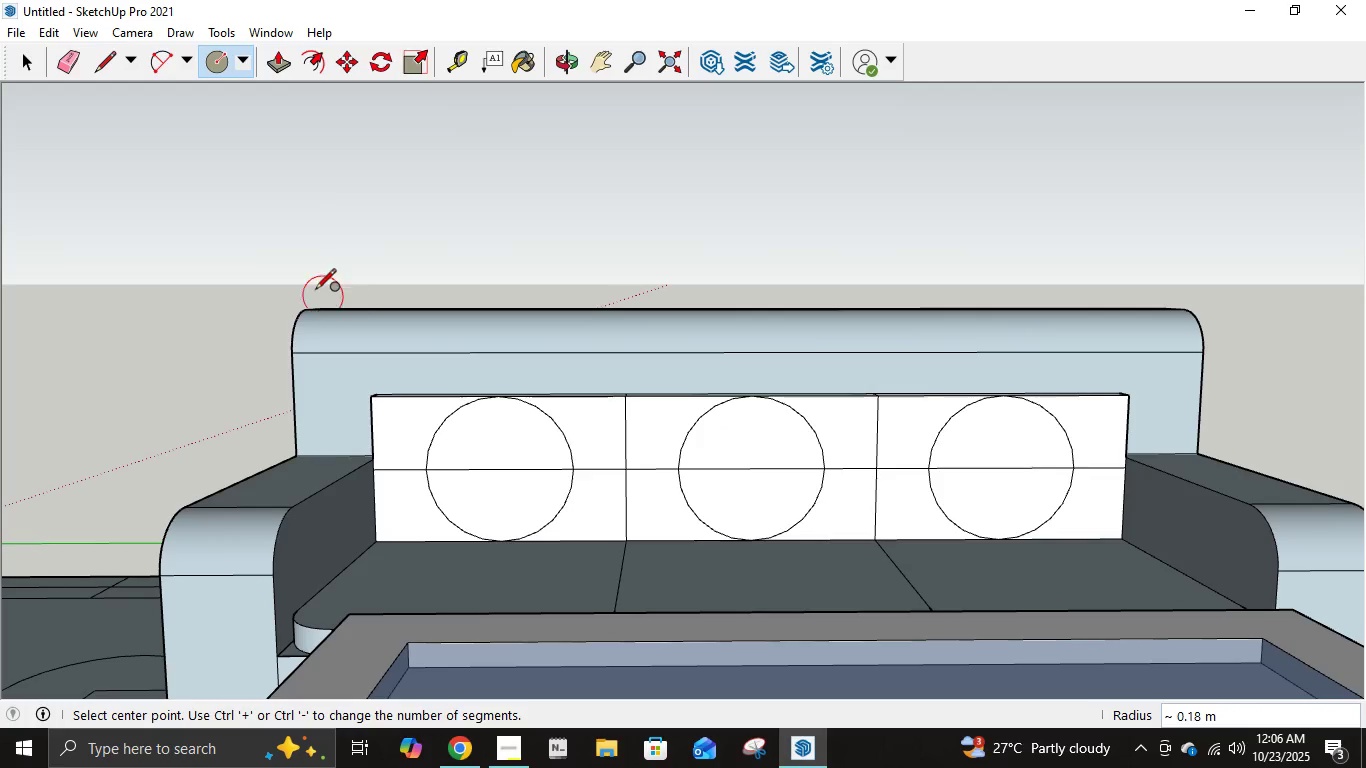 
wait(5.27)
 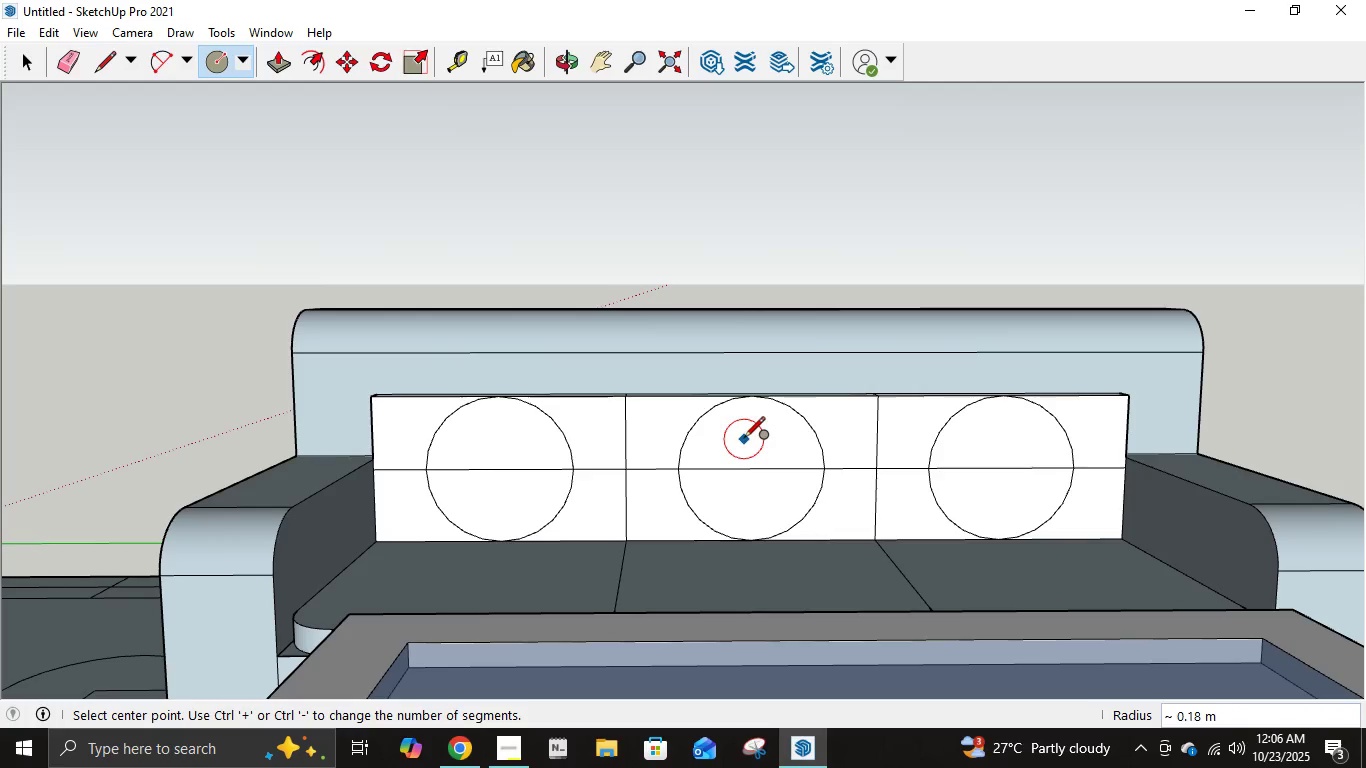 
left_click([277, 66])
 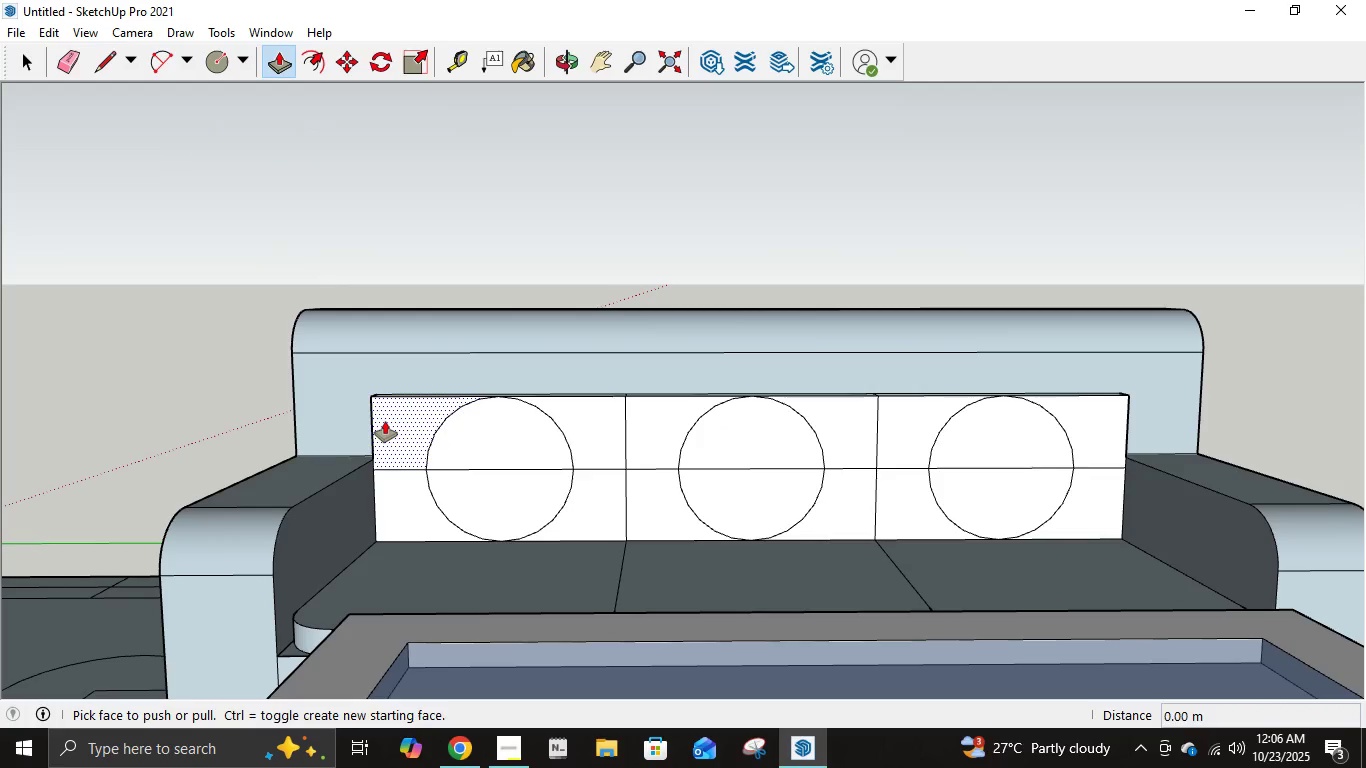 
key(E)
 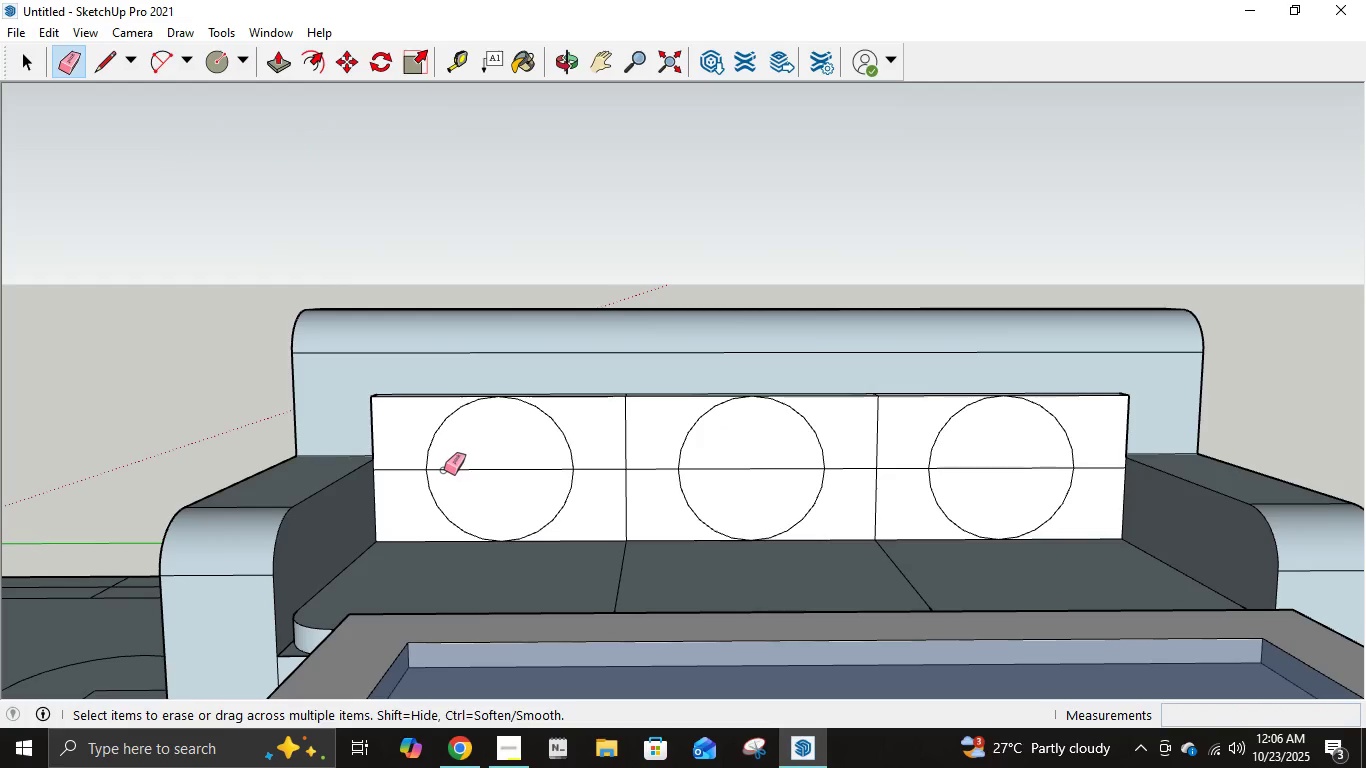 
left_click([418, 470])
 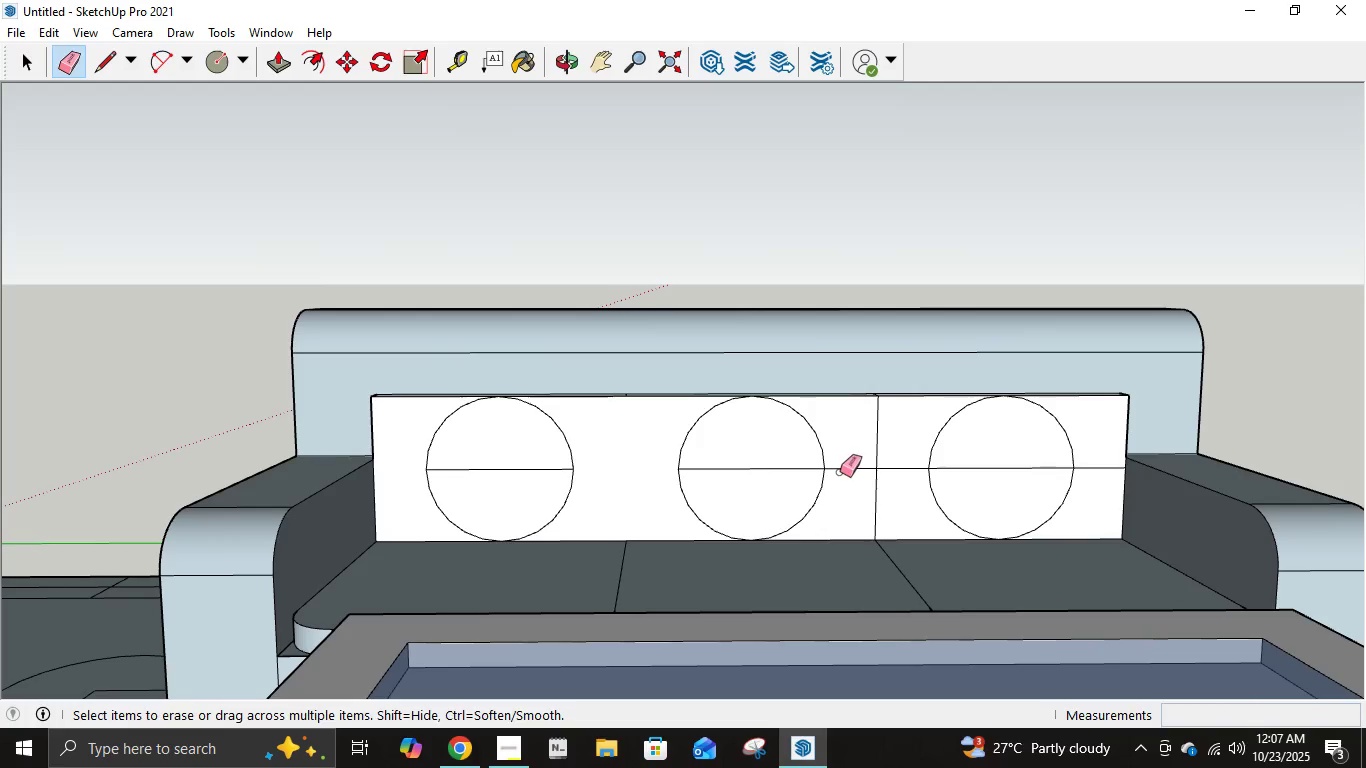 
left_click([874, 470])
 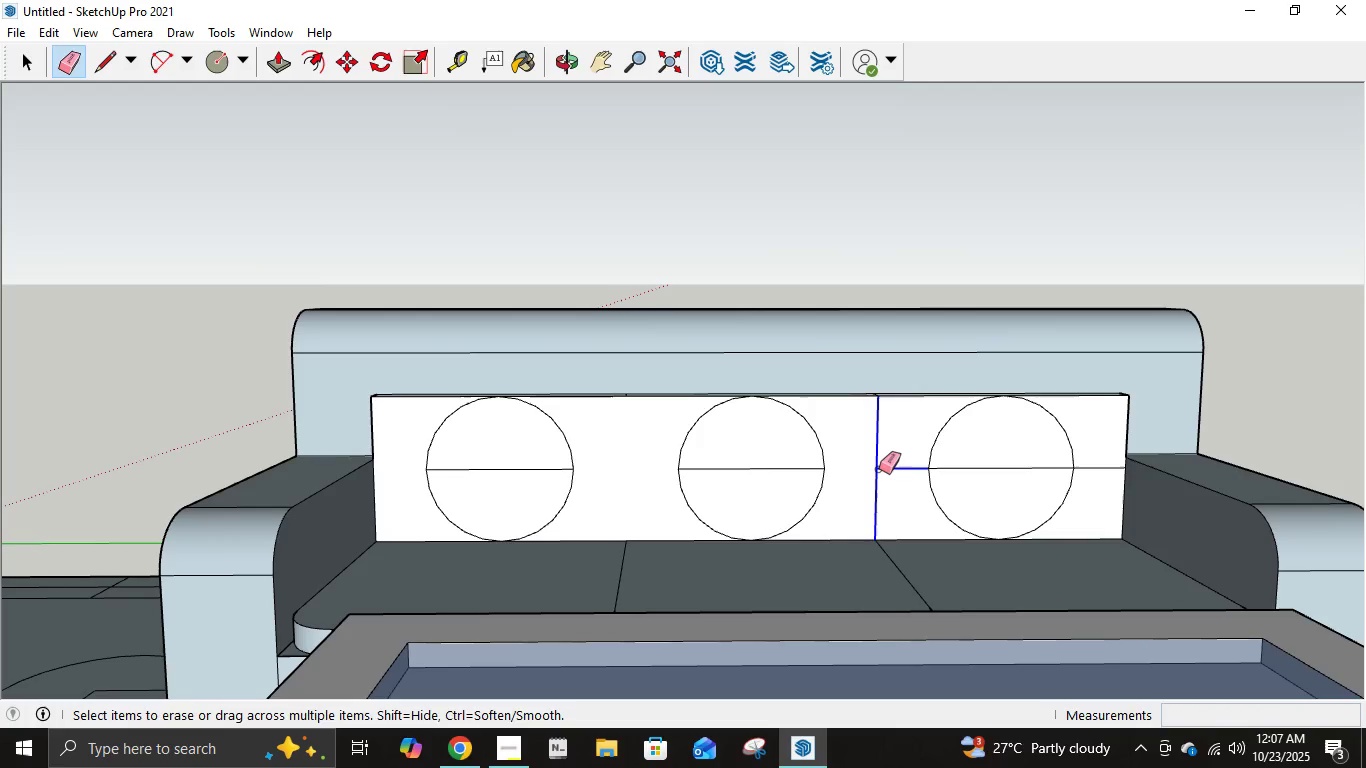 
left_click([879, 469])
 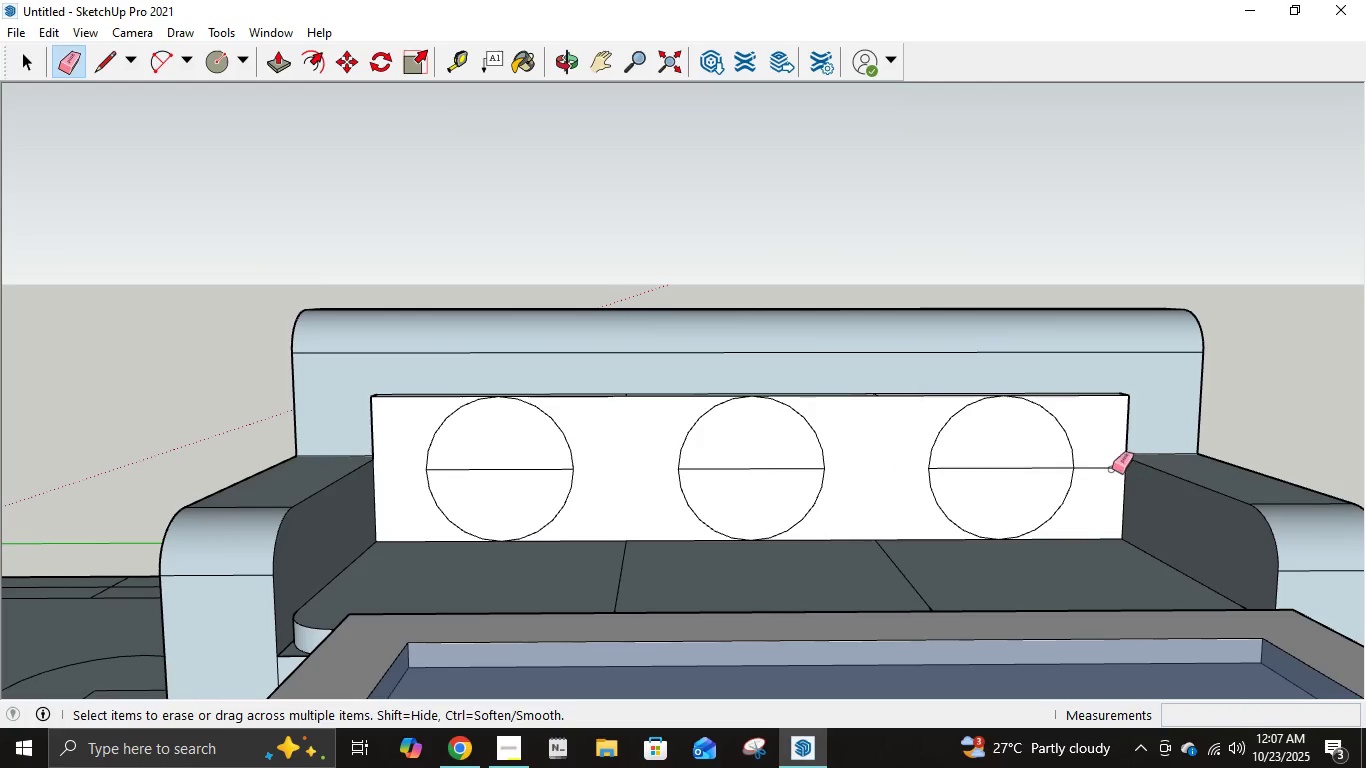 
left_click([1109, 467])
 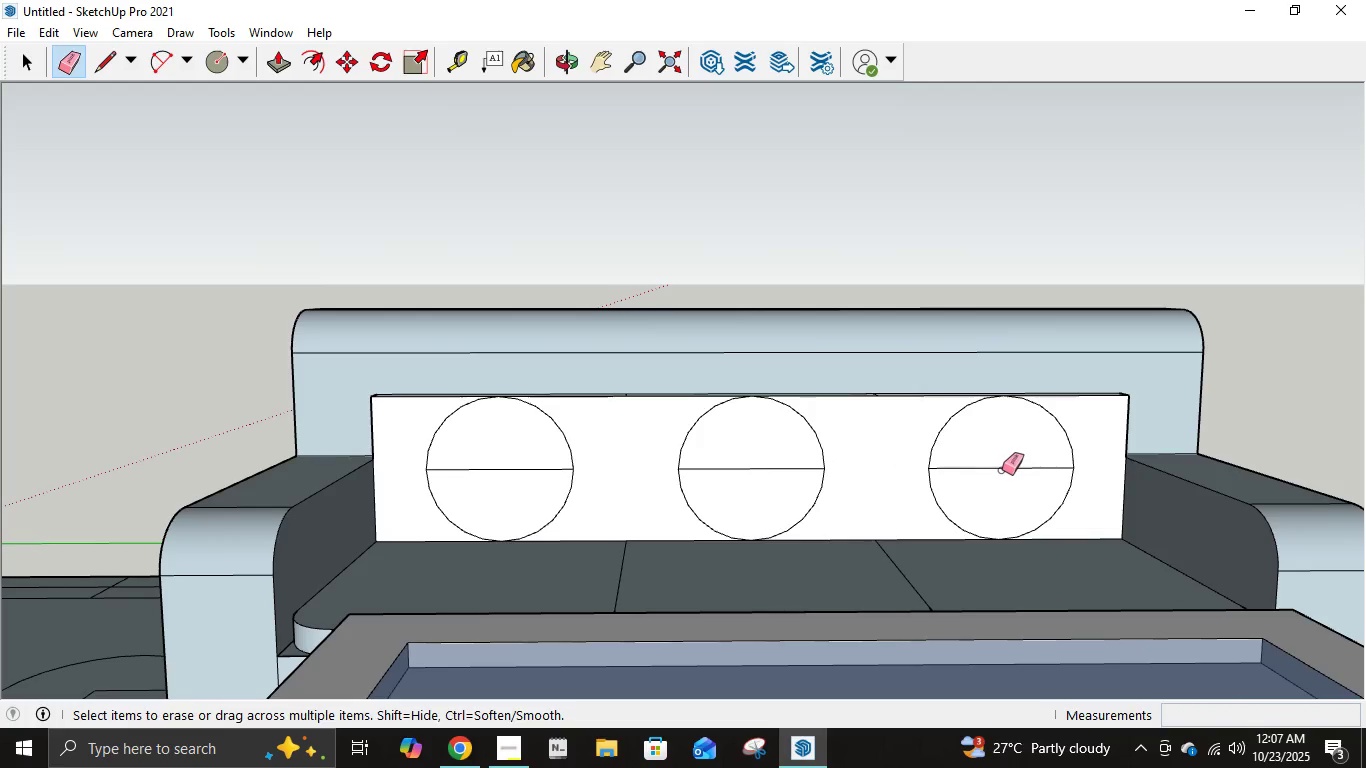 
left_click([1002, 470])
 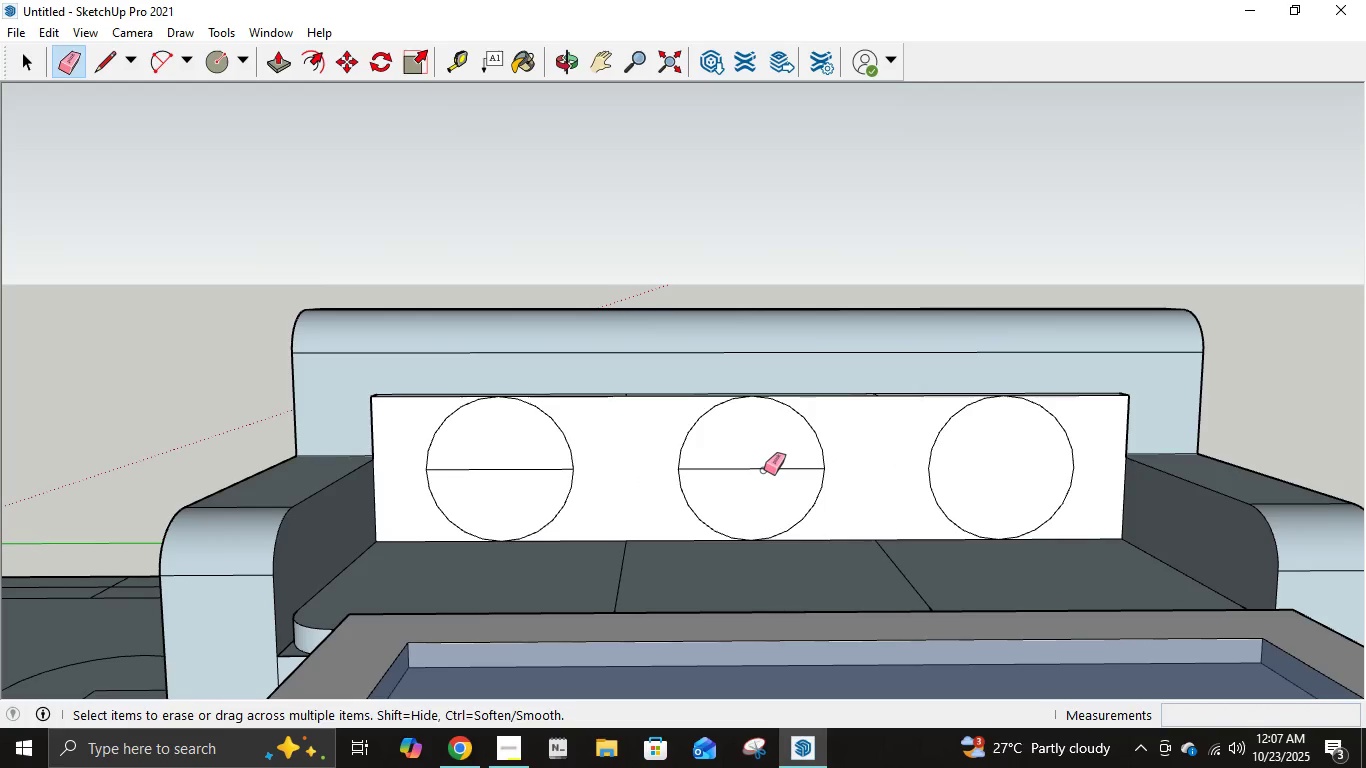 
left_click([764, 470])
 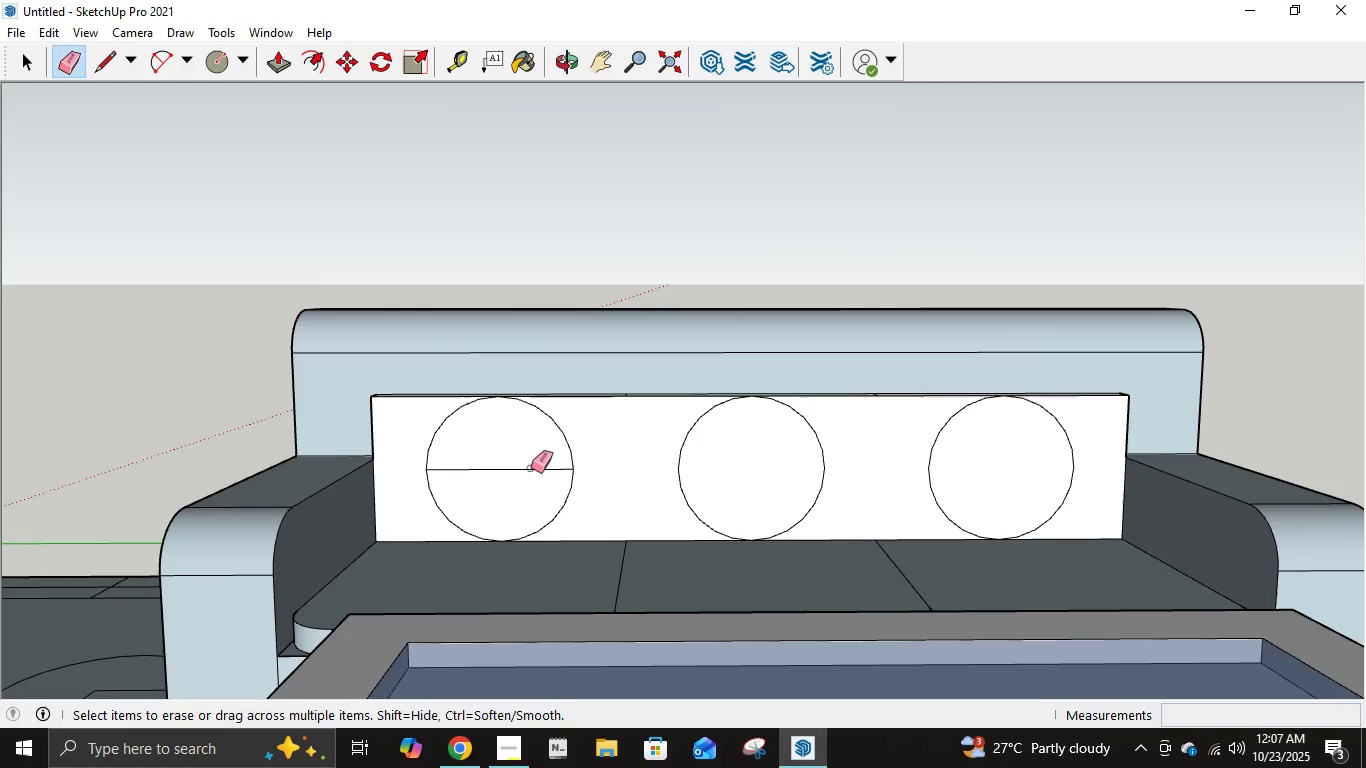 
left_click([531, 466])
 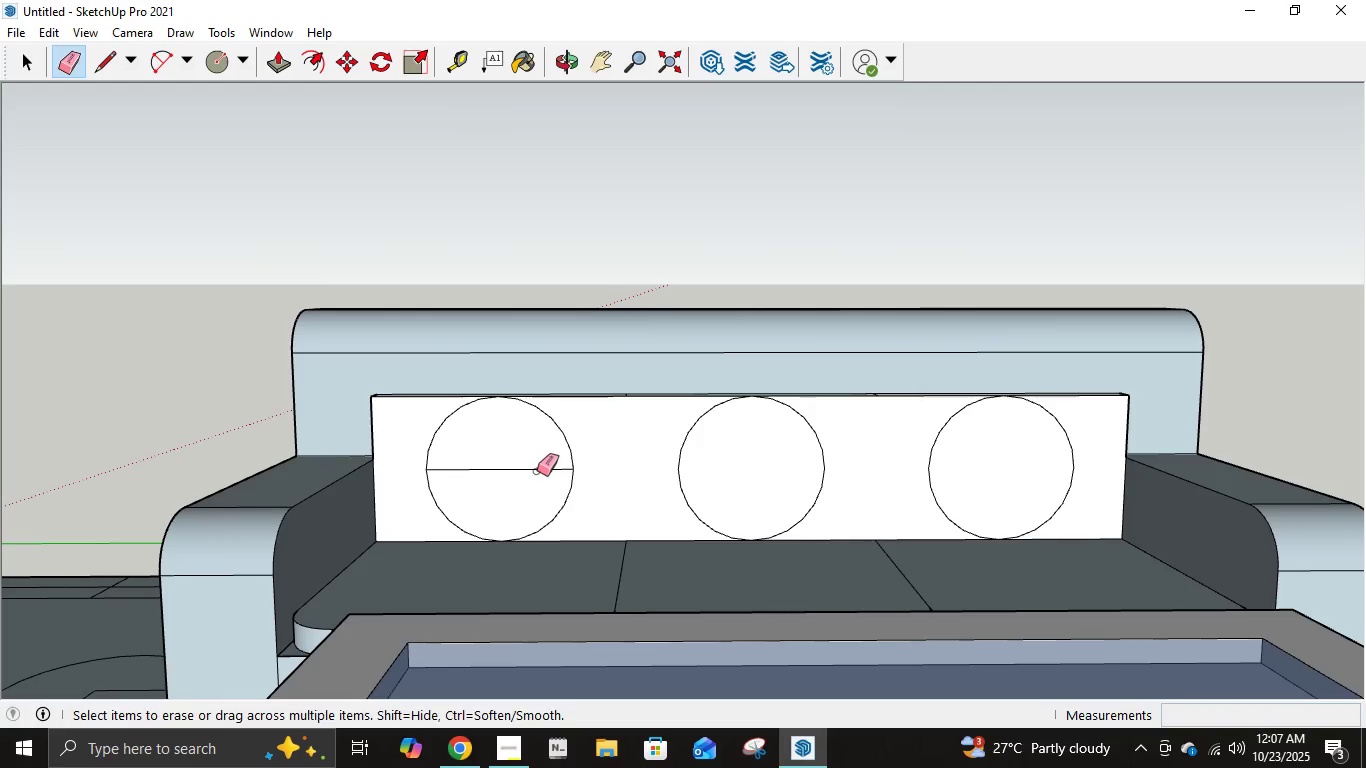 
left_click([537, 471])
 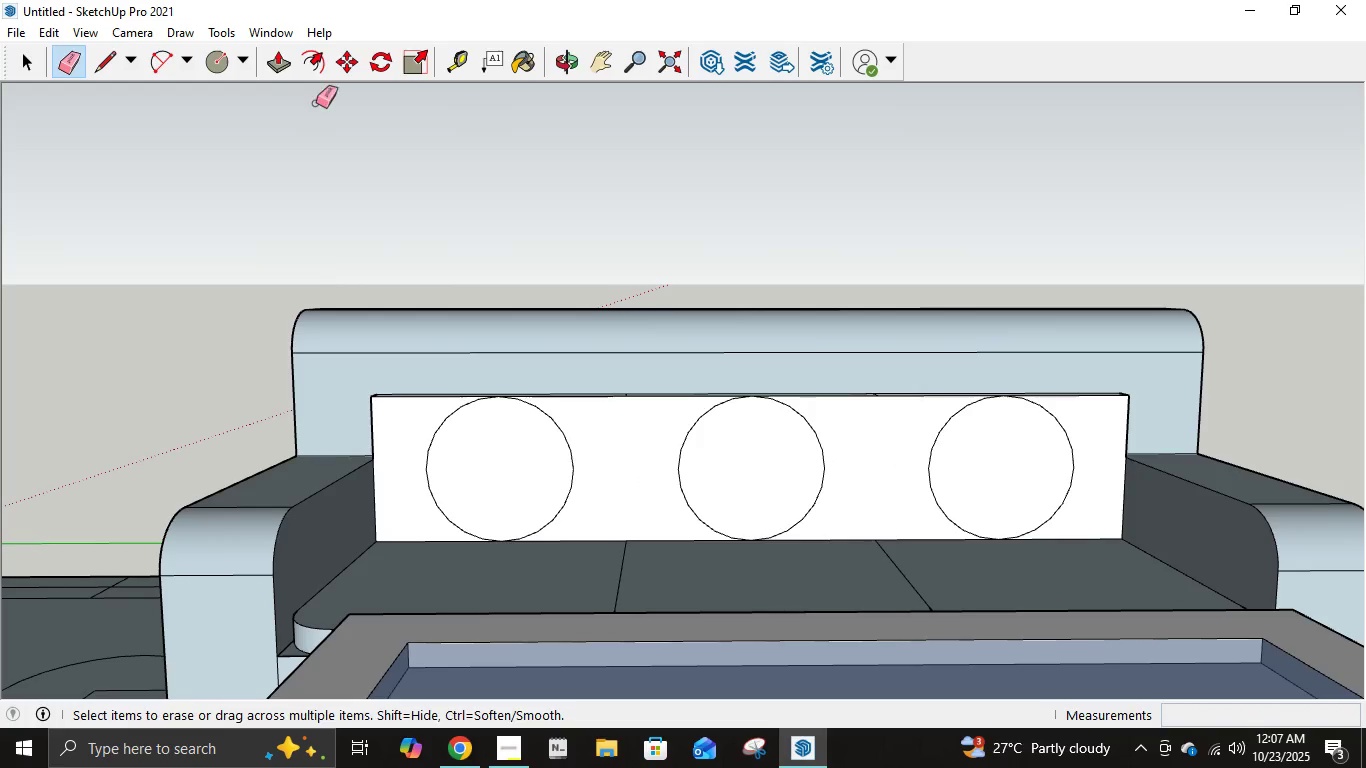 
left_click([281, 69])
 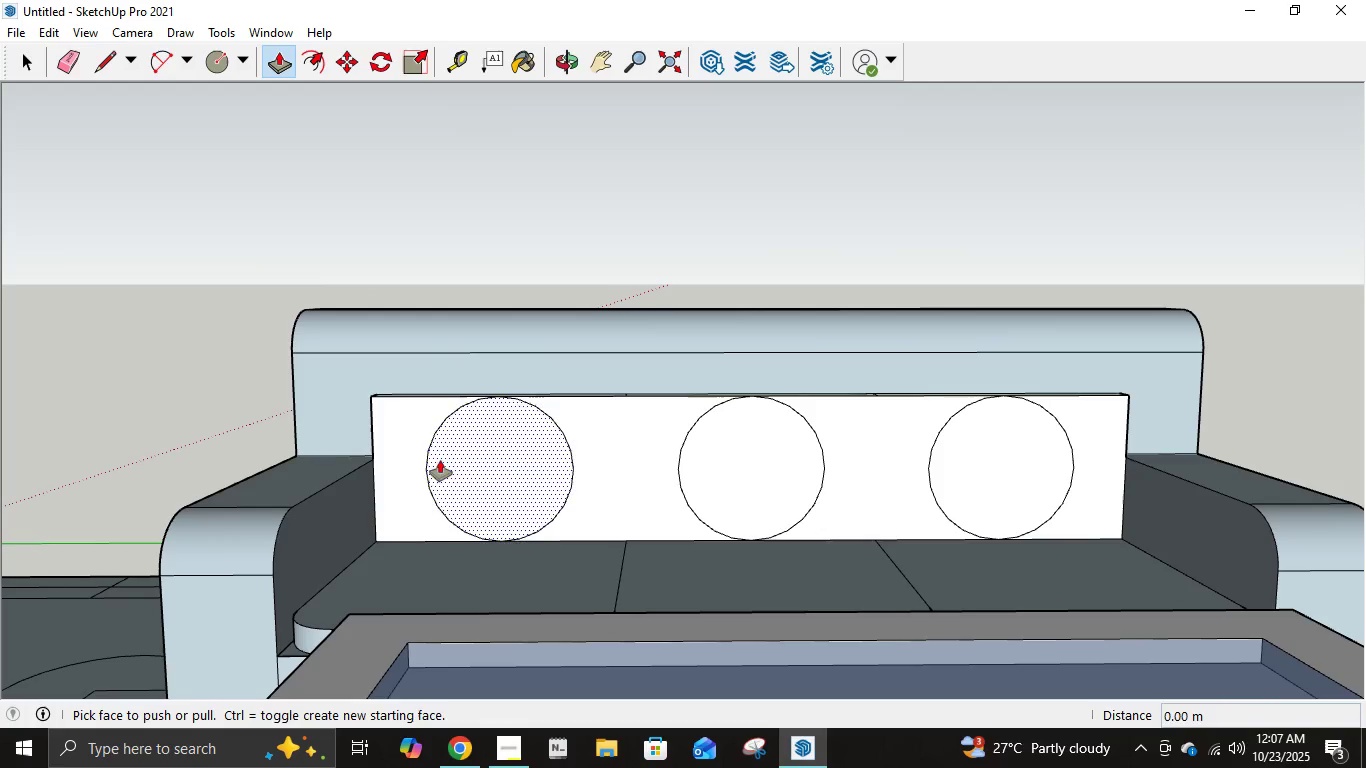 
left_click([403, 473])
 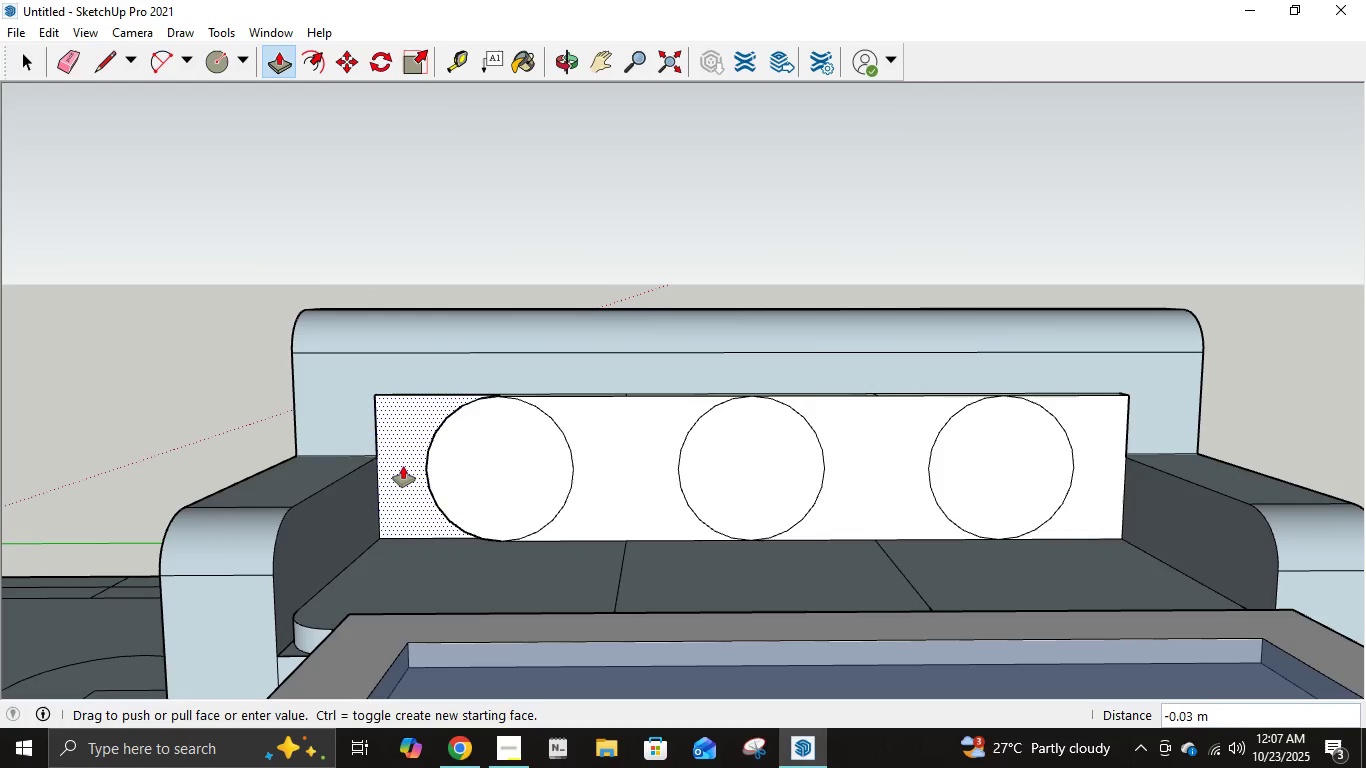 
key(NumpadDecimal)
 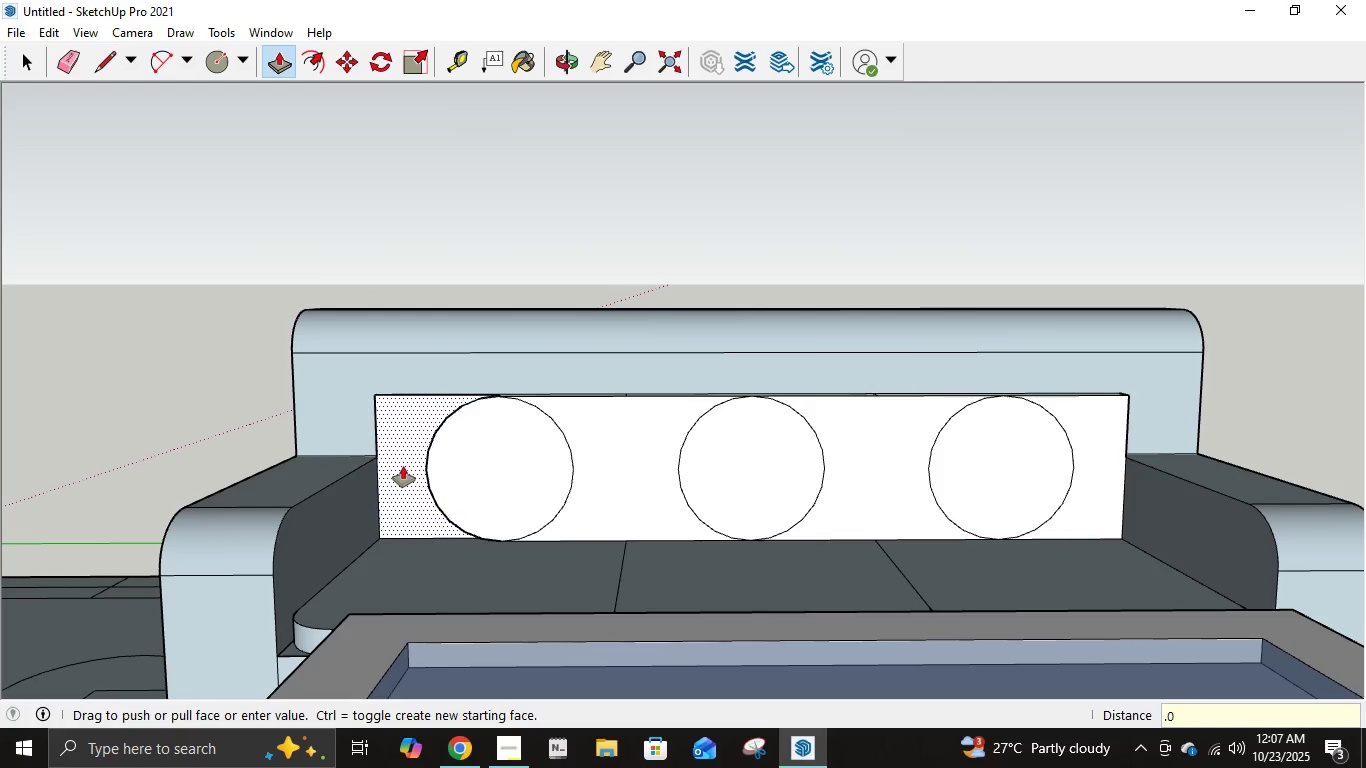 
key(Numpad0)
 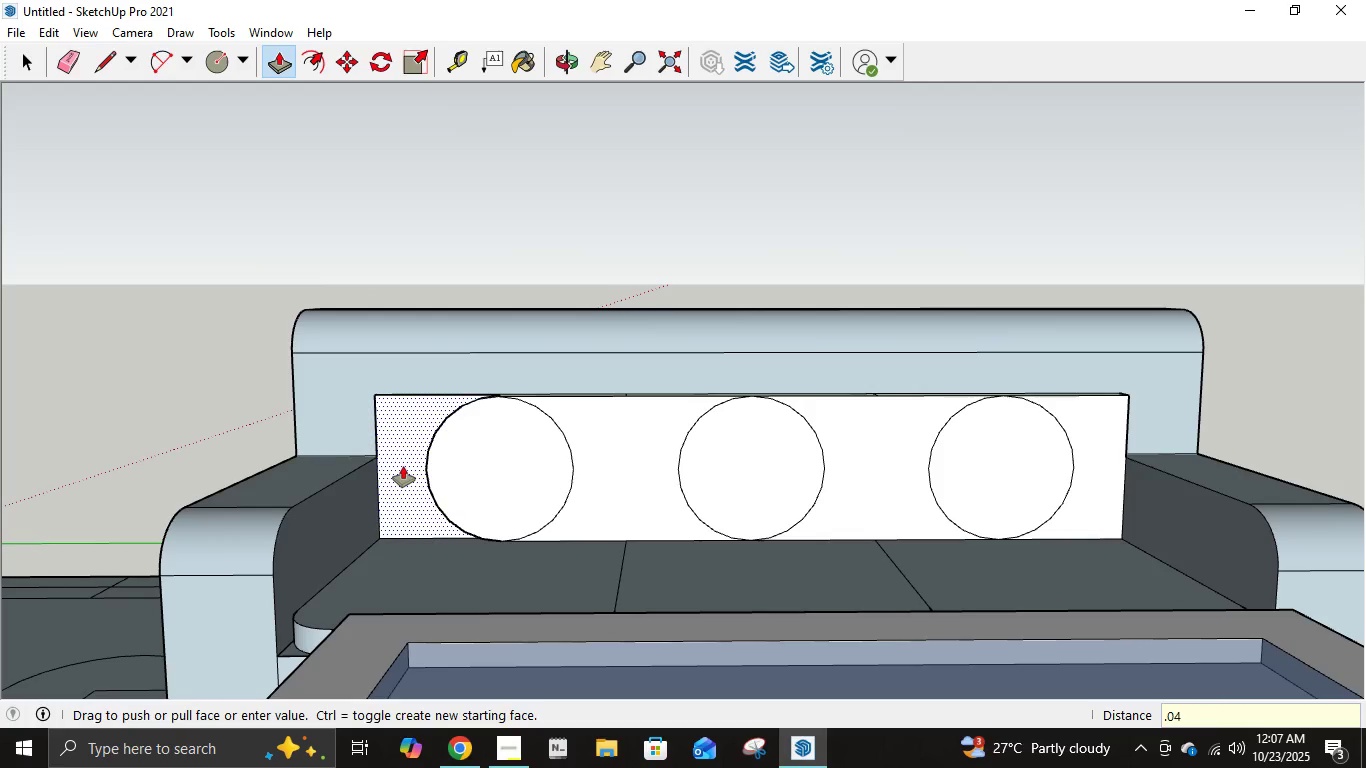 
key(Numpad4)
 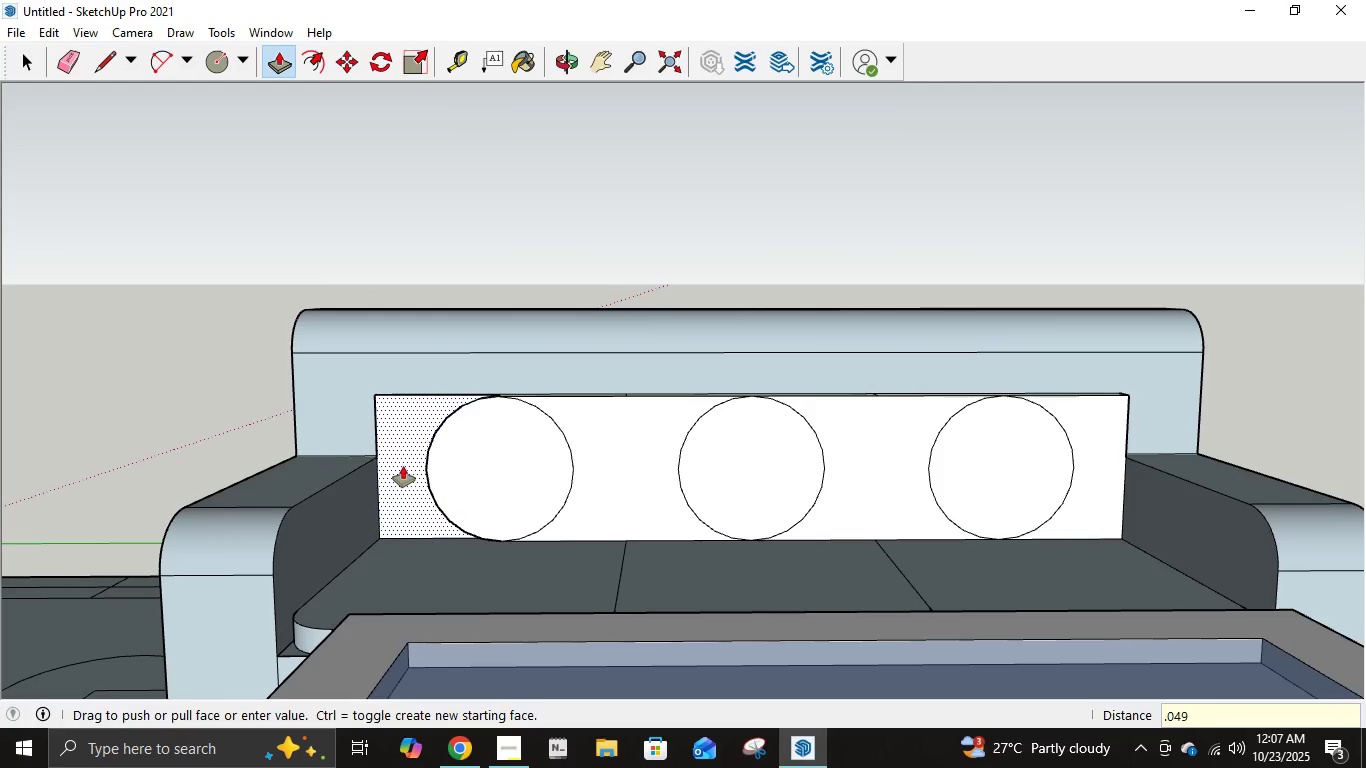 
key(Numpad9)
 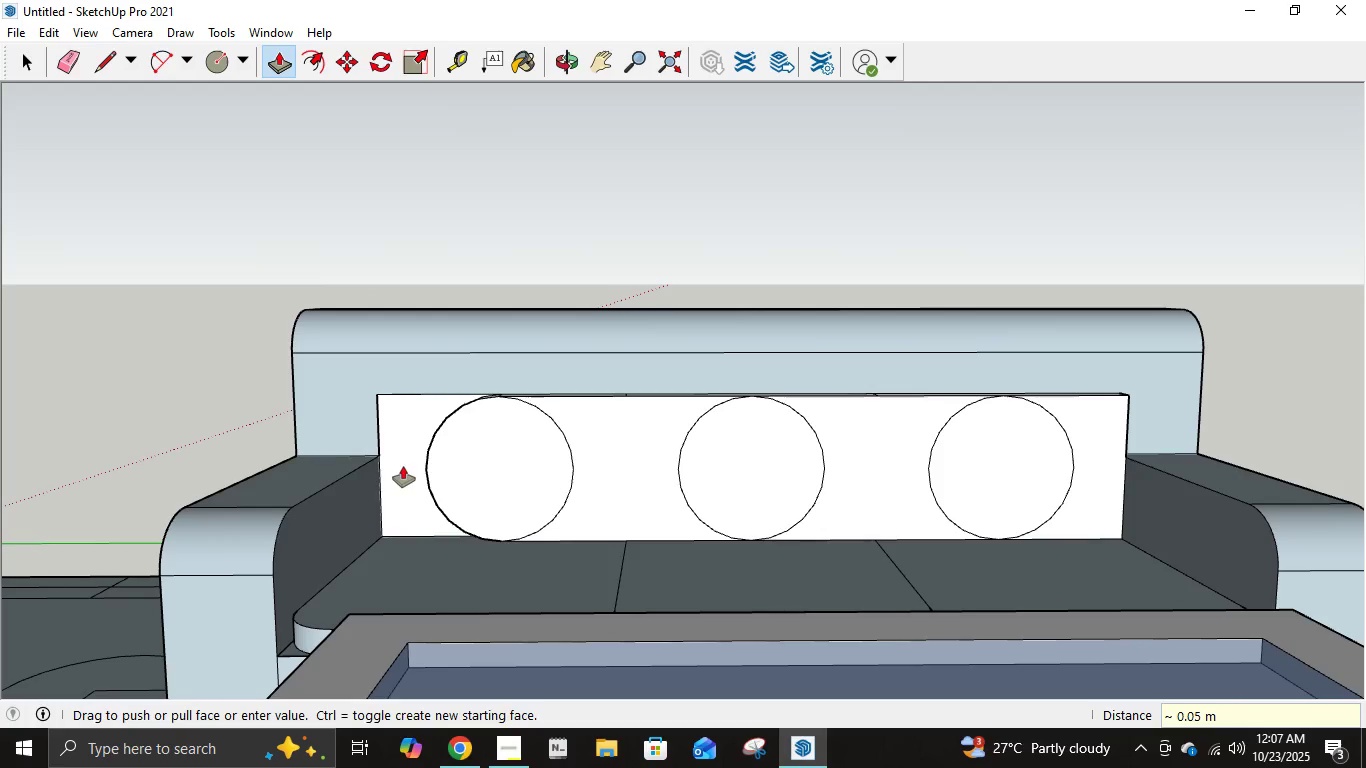 
hold_key(key=NumpadEnter, duration=6.85)
 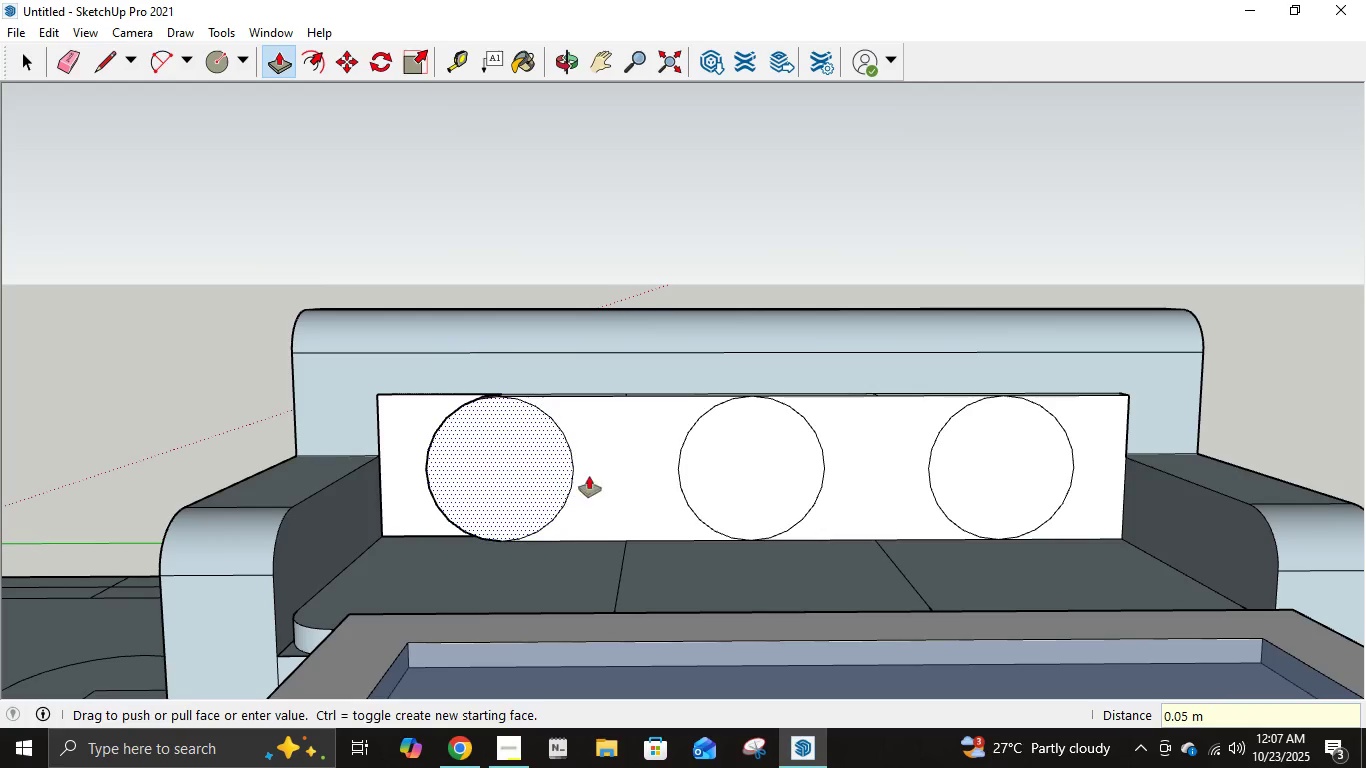 
left_click([595, 511])
 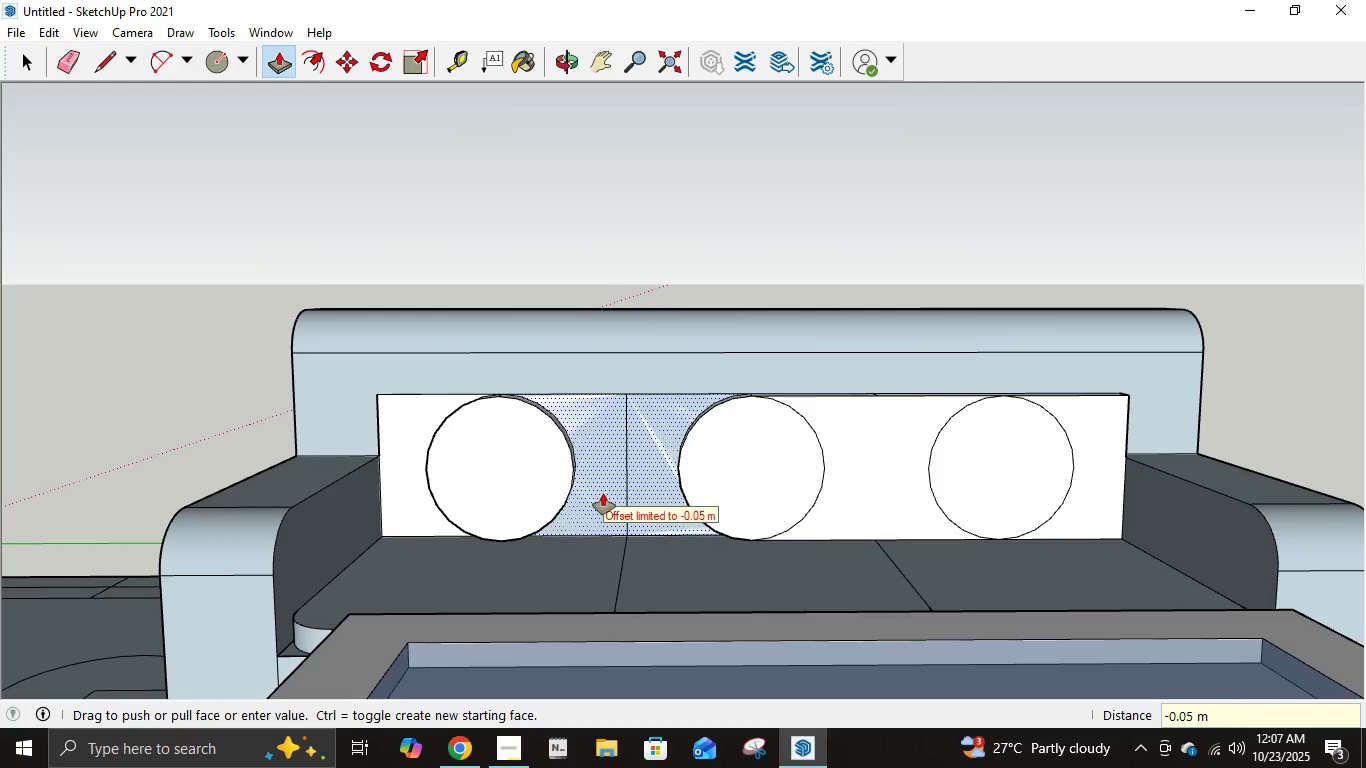 
key(Control+ControlLeft)
 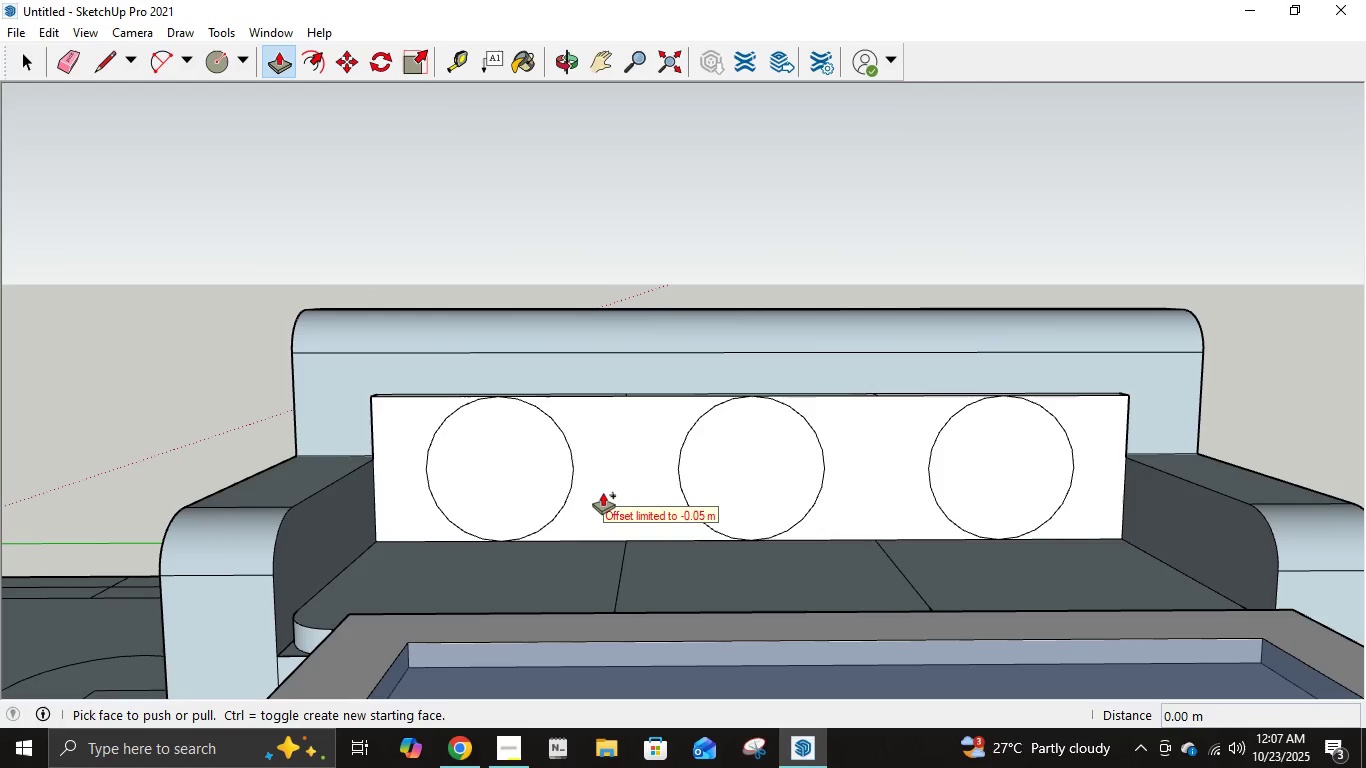 
key(Control+Z)
 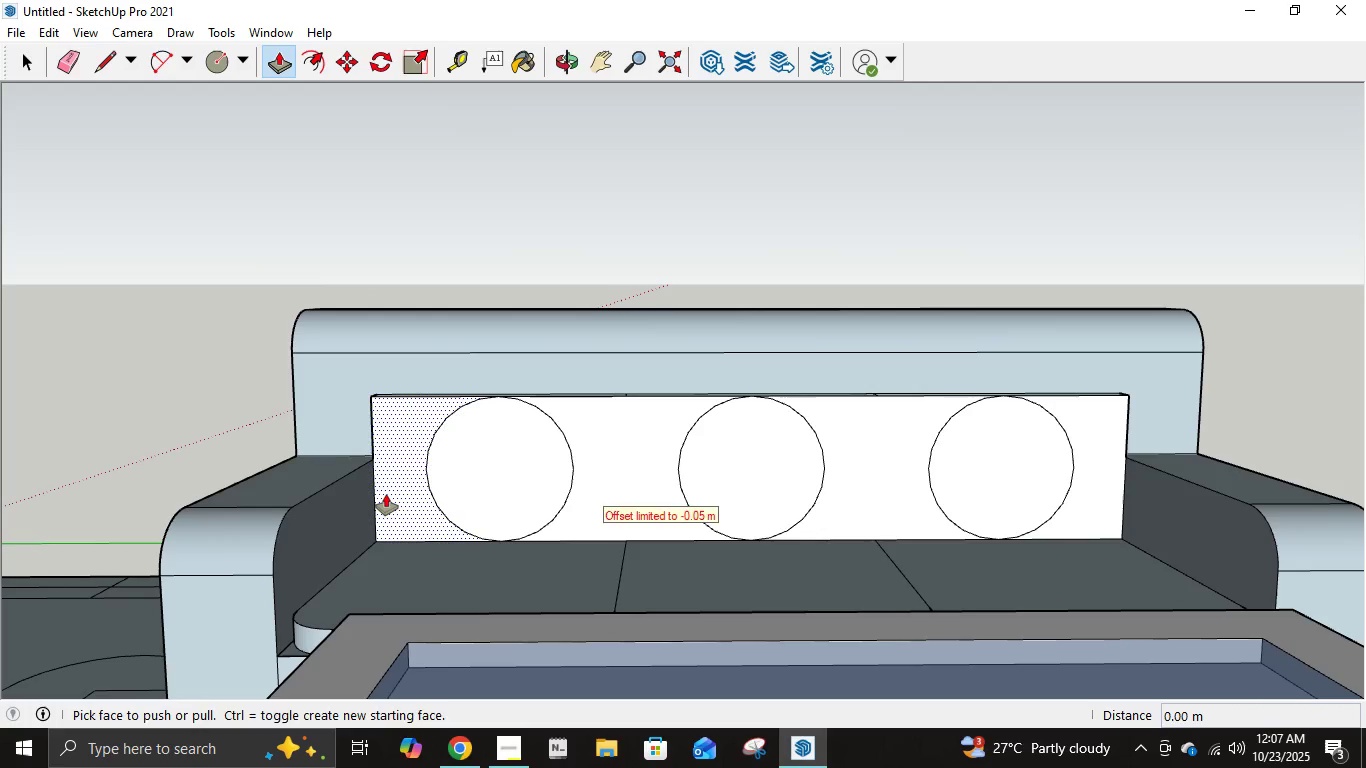 
left_click([386, 494])
 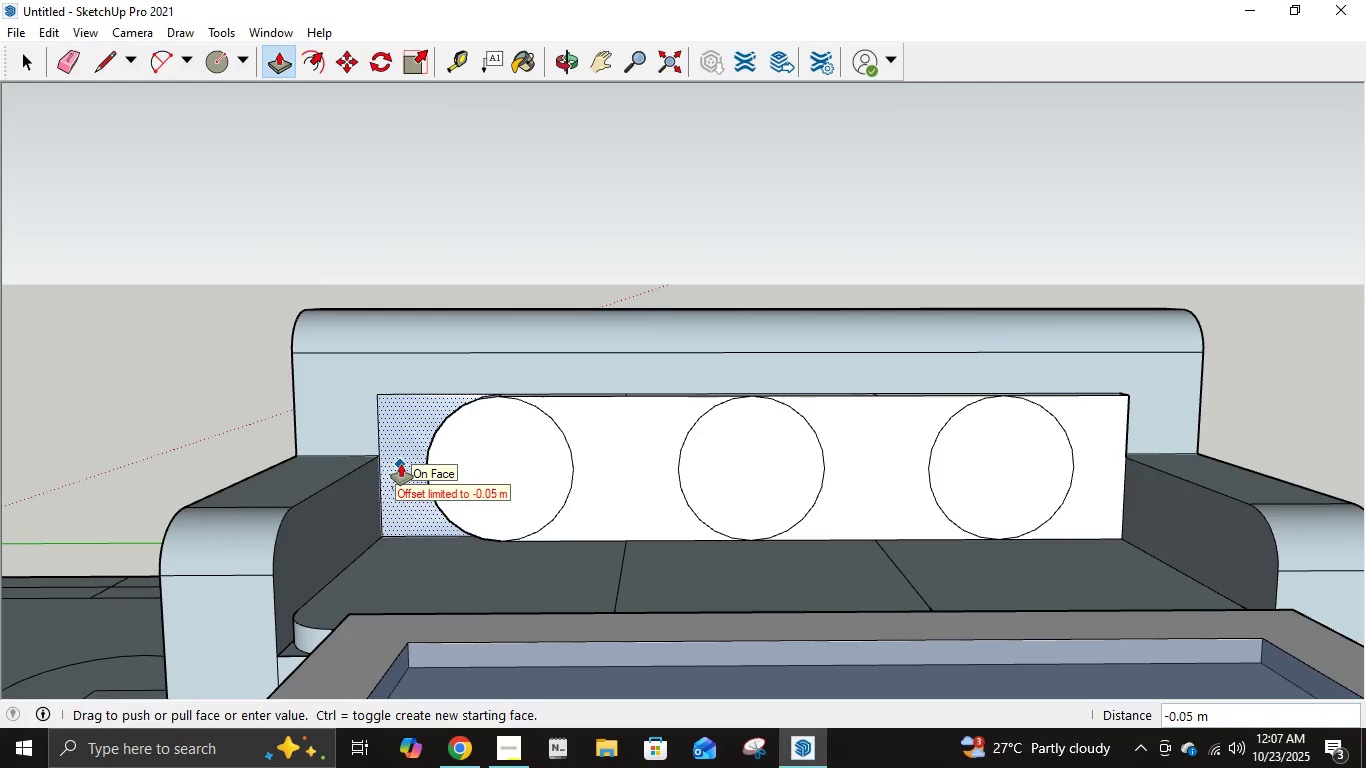 
key(NumpadDecimal)
 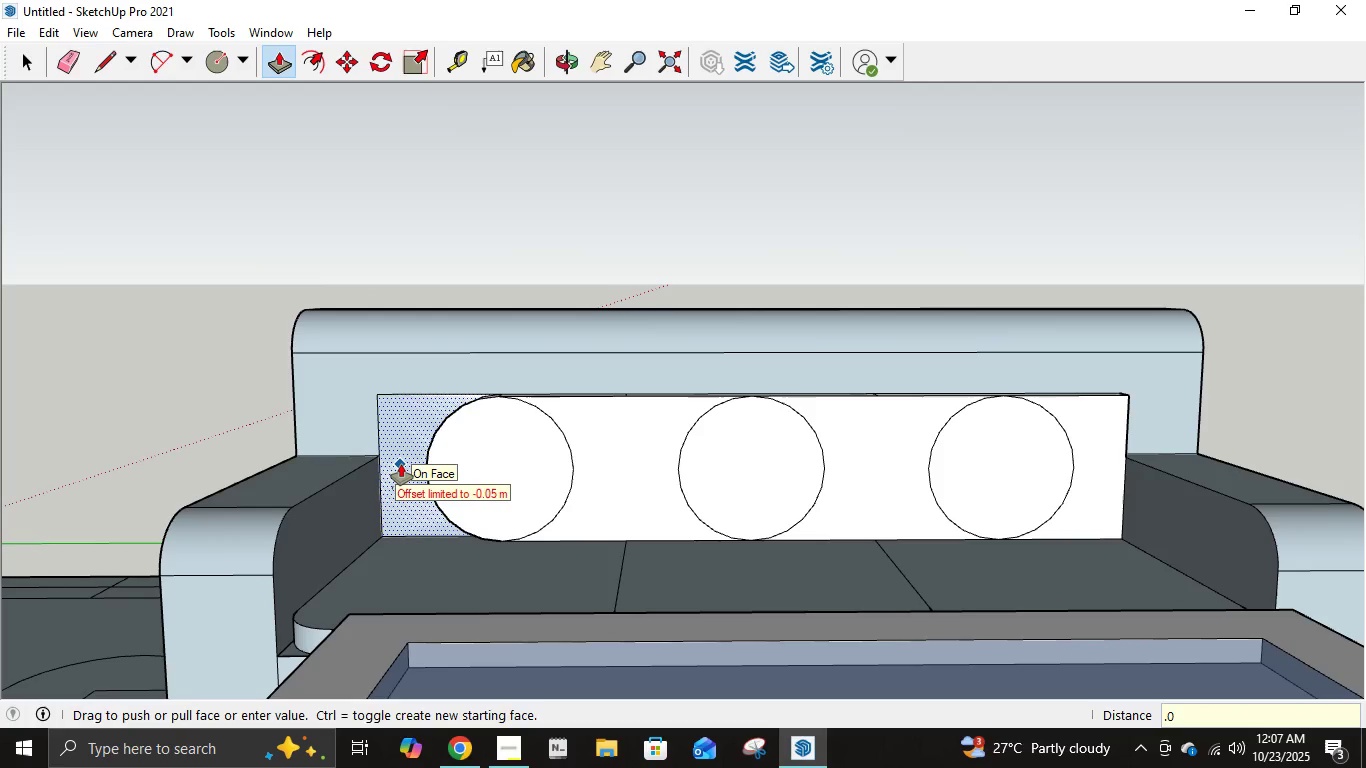 
key(Numpad0)
 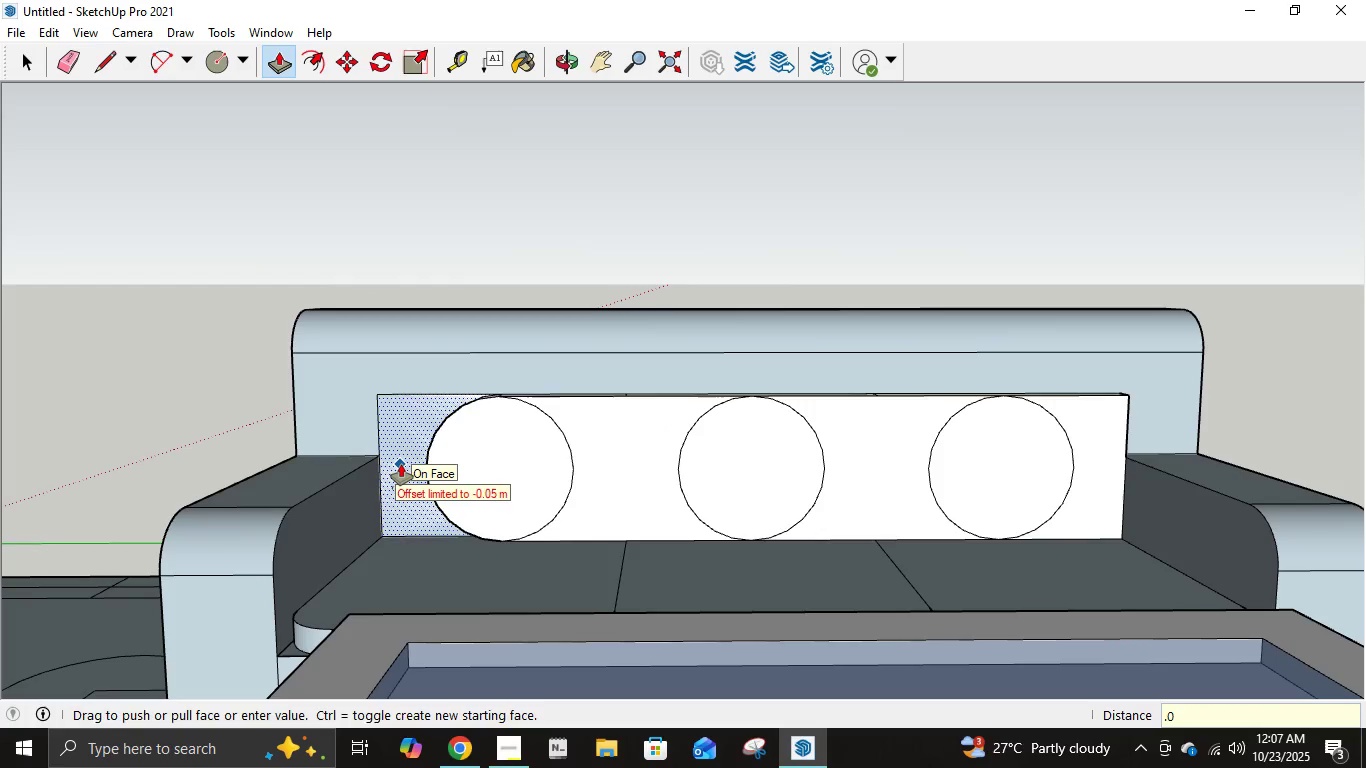 
key(Numpad5)
 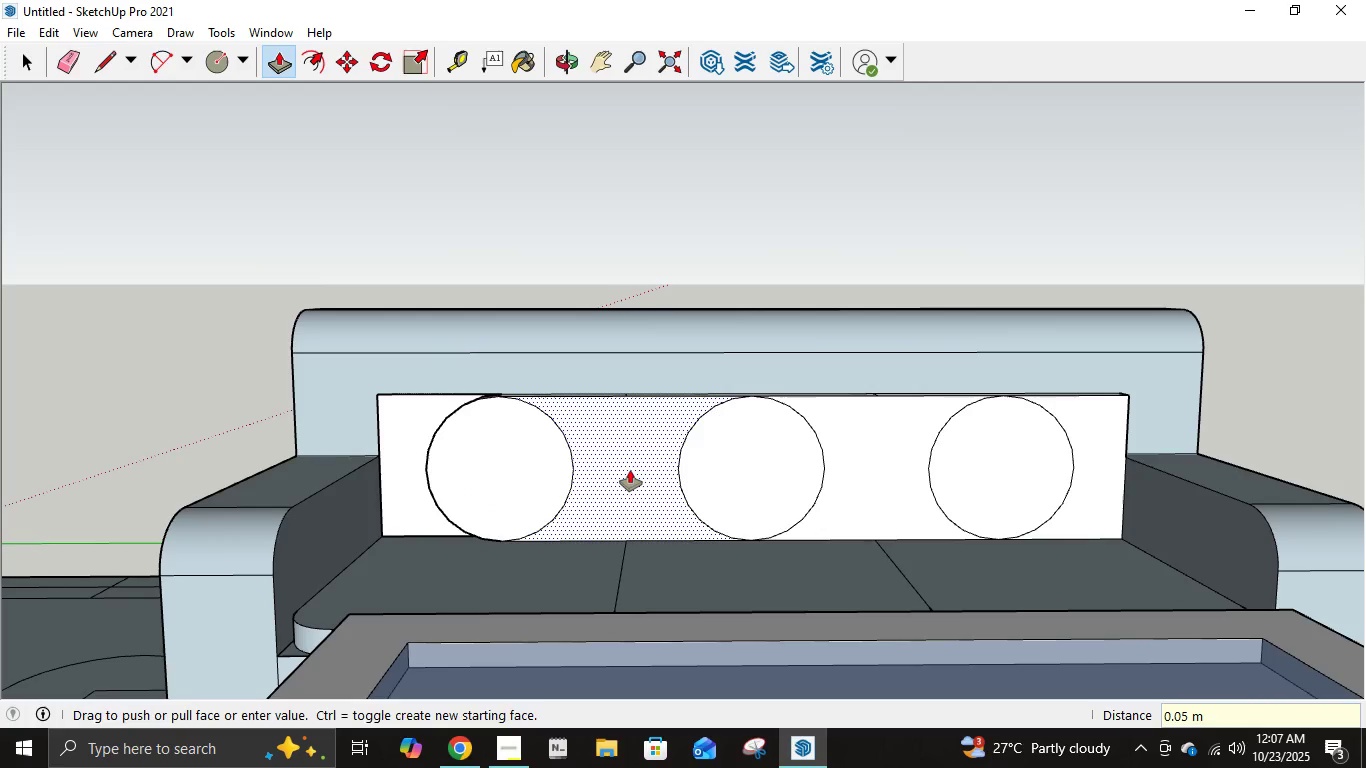 
left_click([631, 470])
 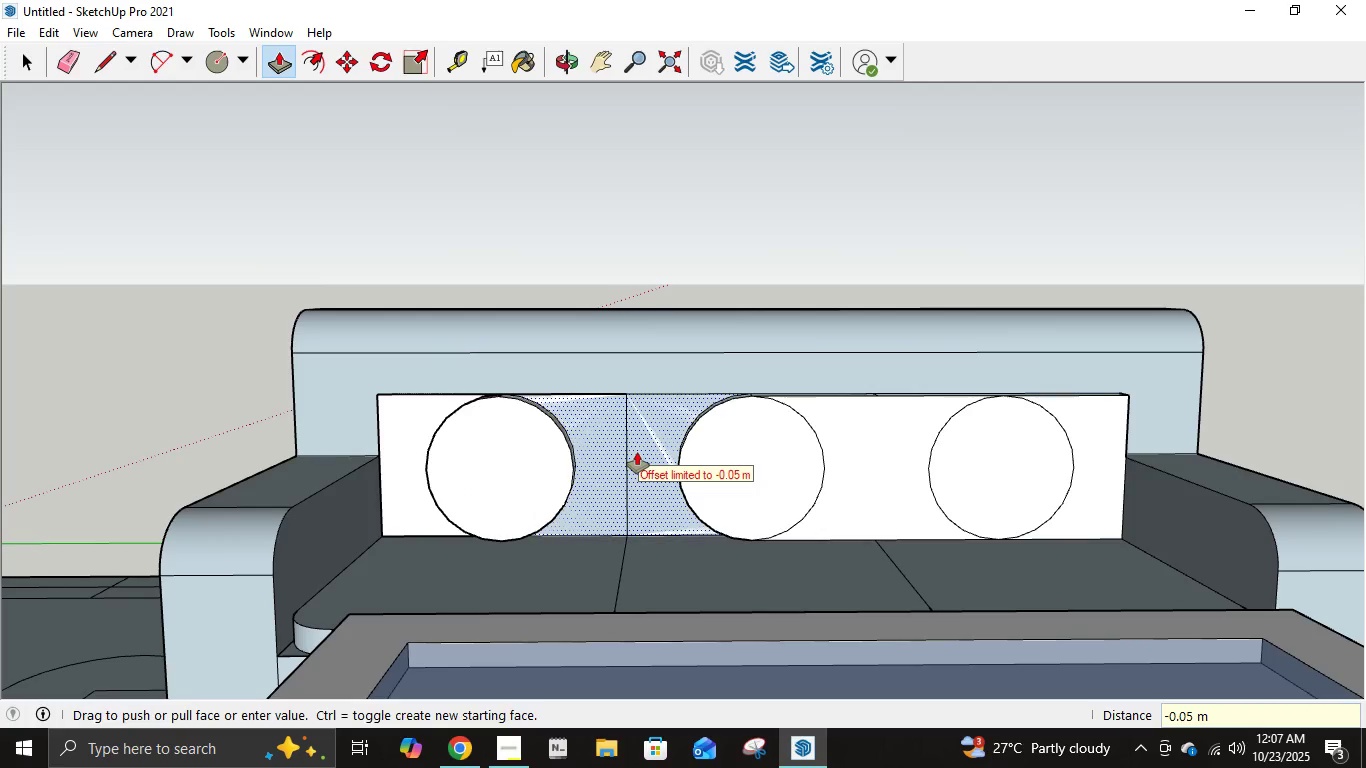 
key(NumpadDecimal)
 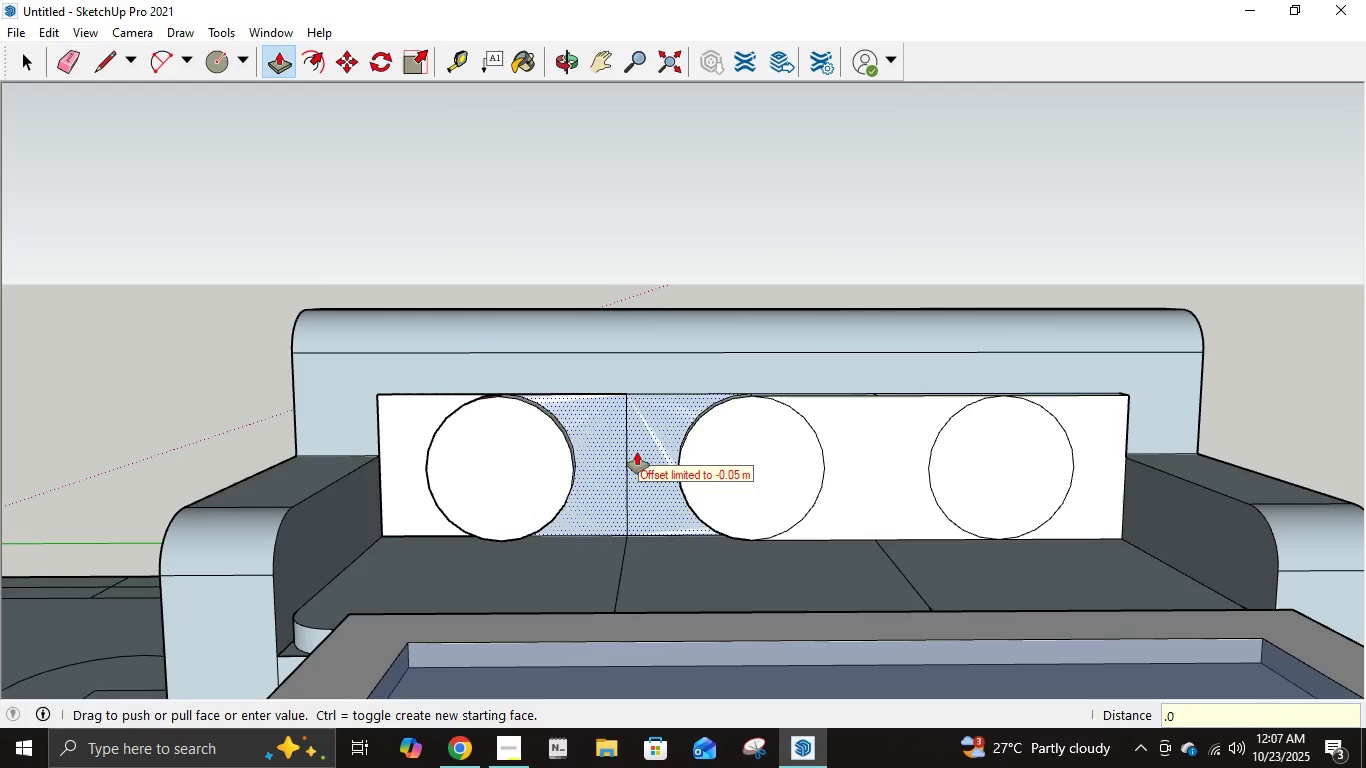 
key(Numpad0)
 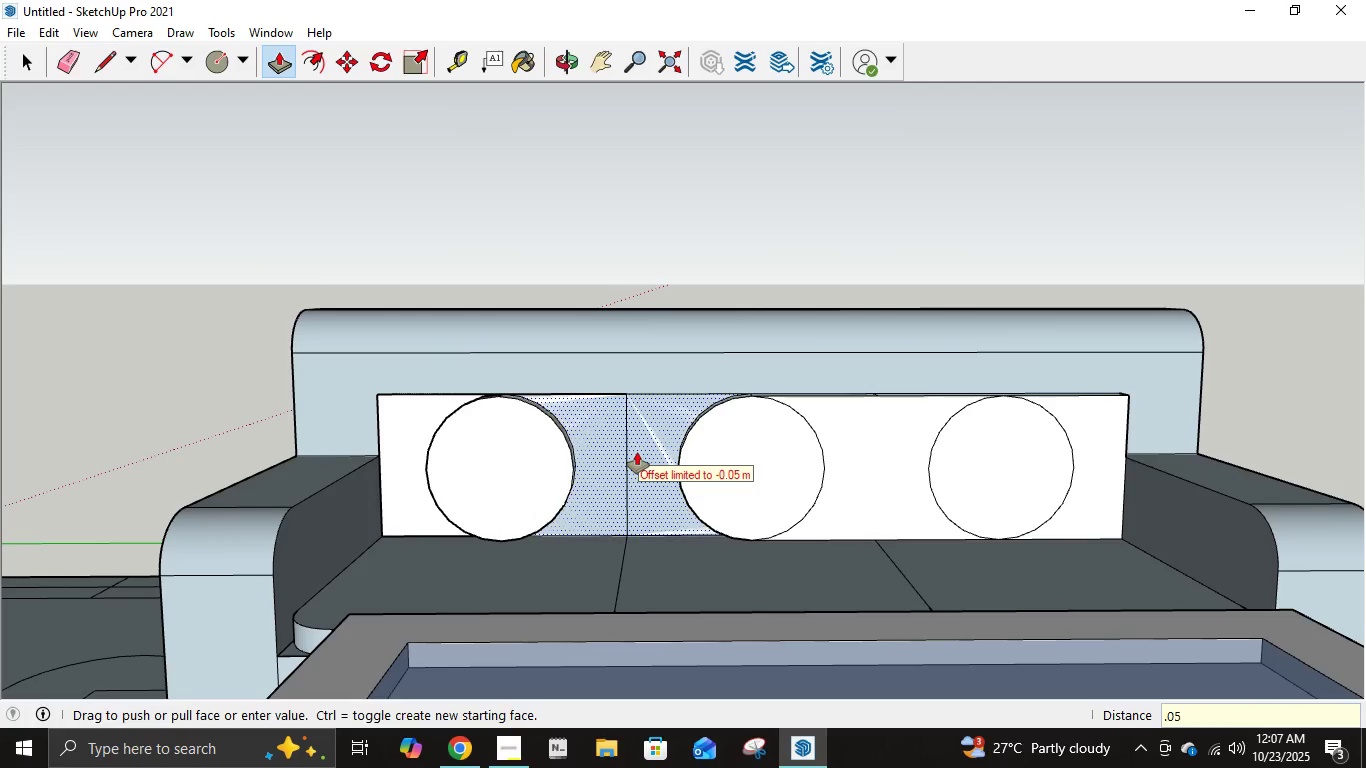 
key(Numpad5)
 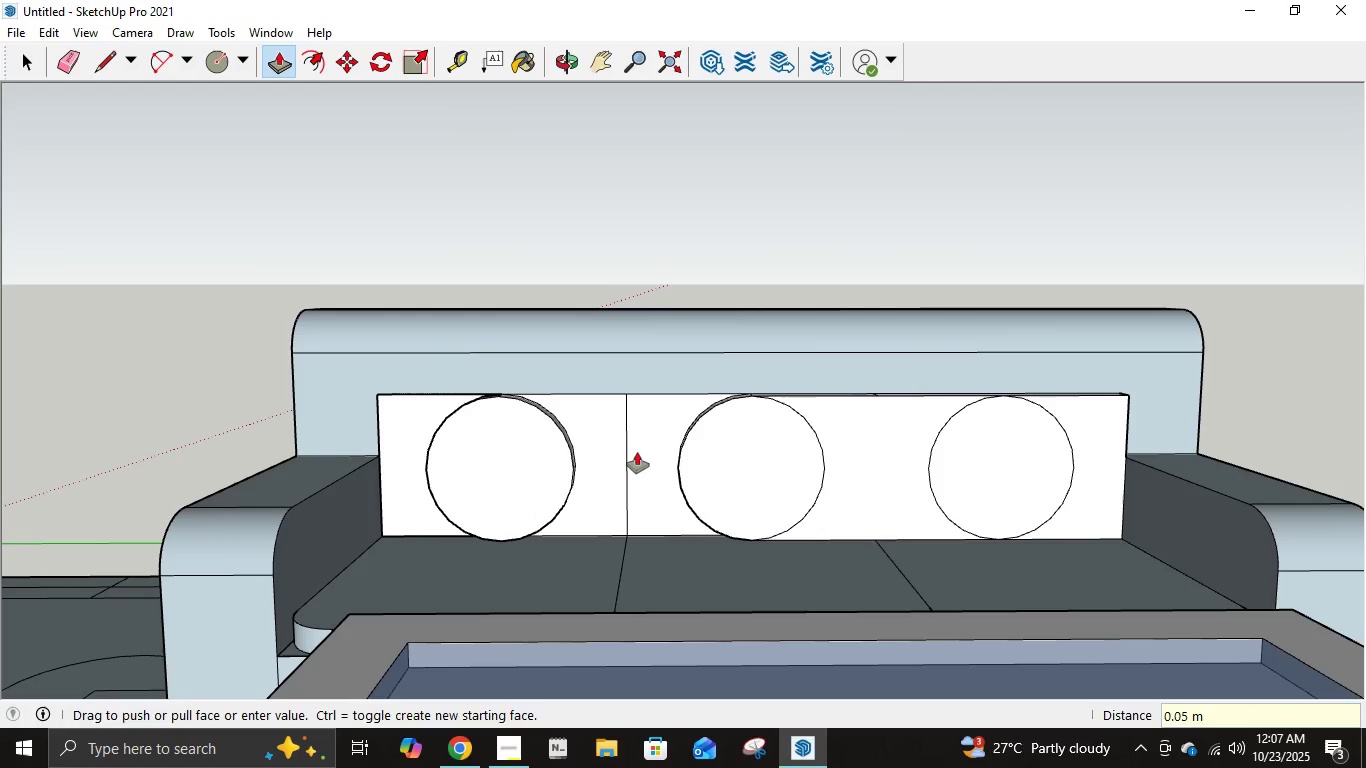 
key(NumpadEnter)
 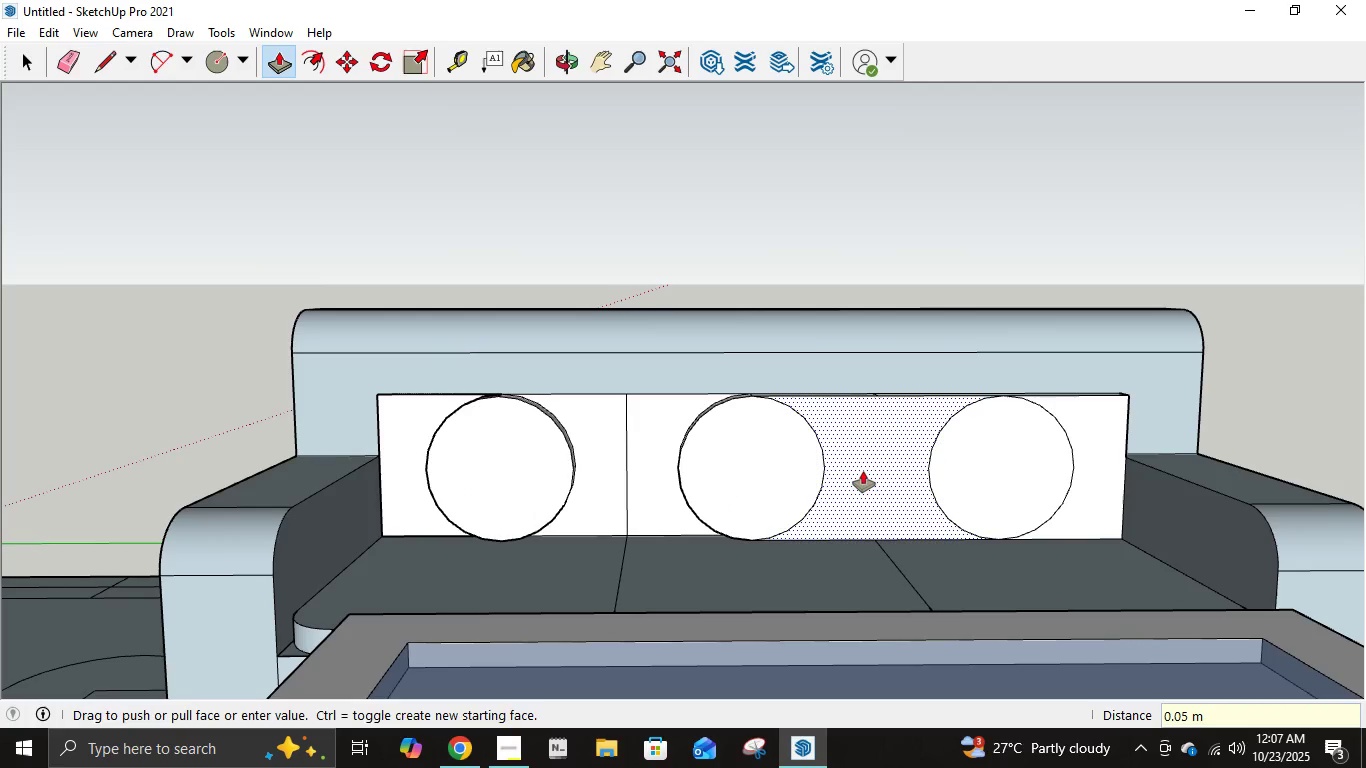 
left_click([865, 471])
 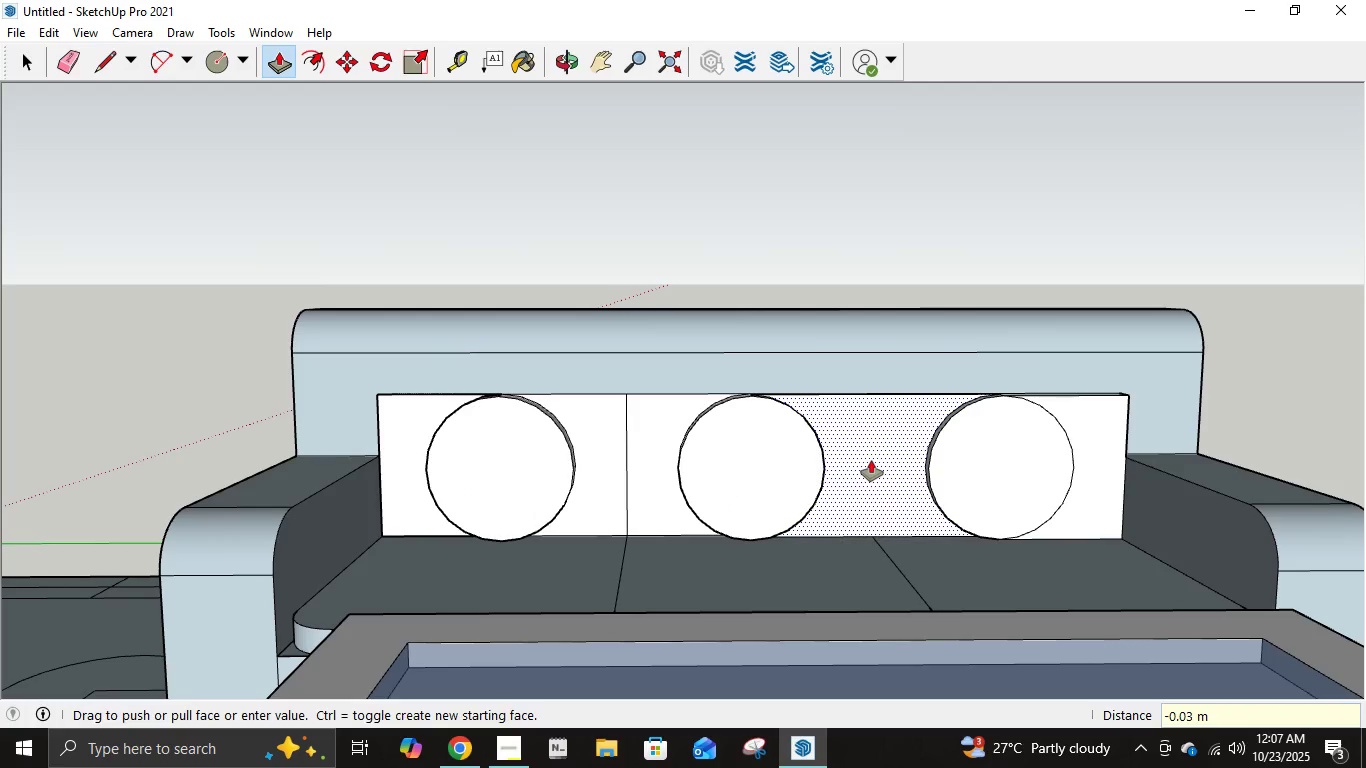 
key(NumpadDecimal)
 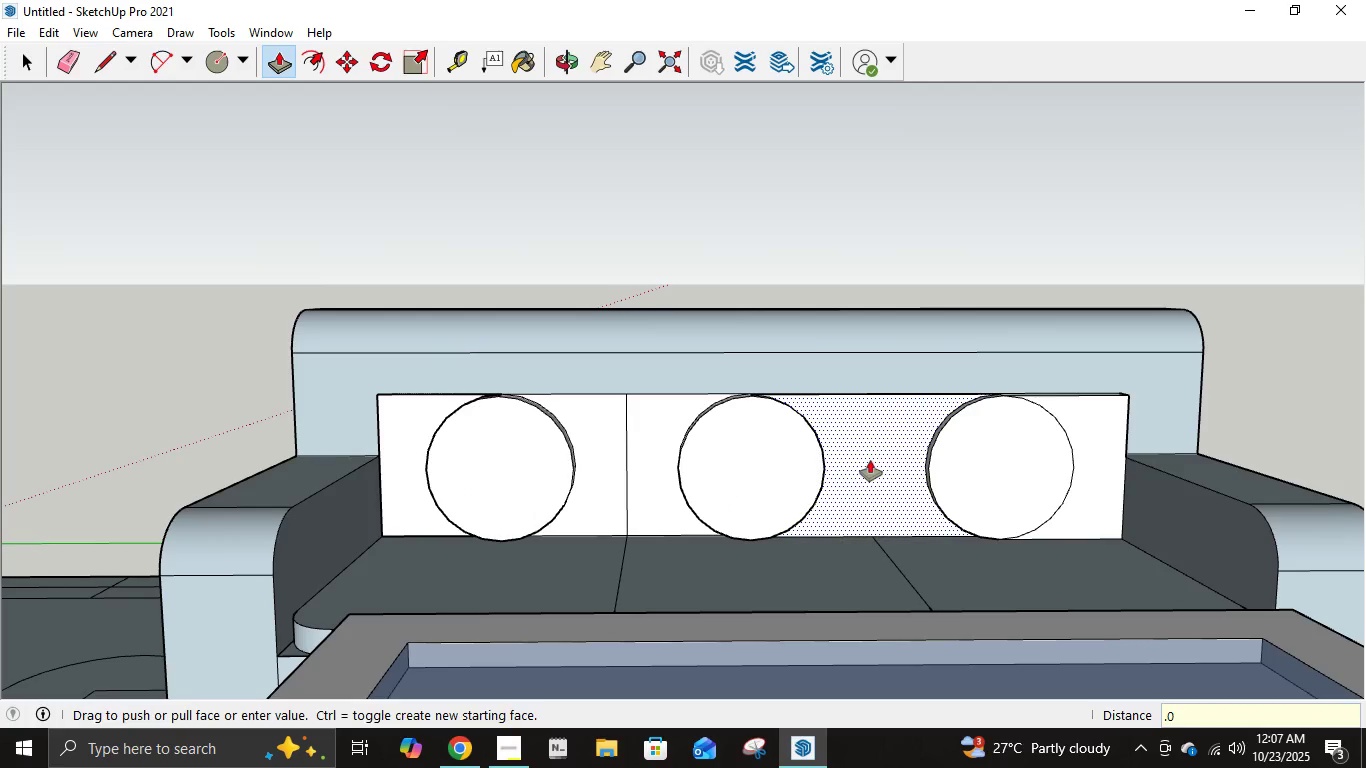 
key(Numpad0)
 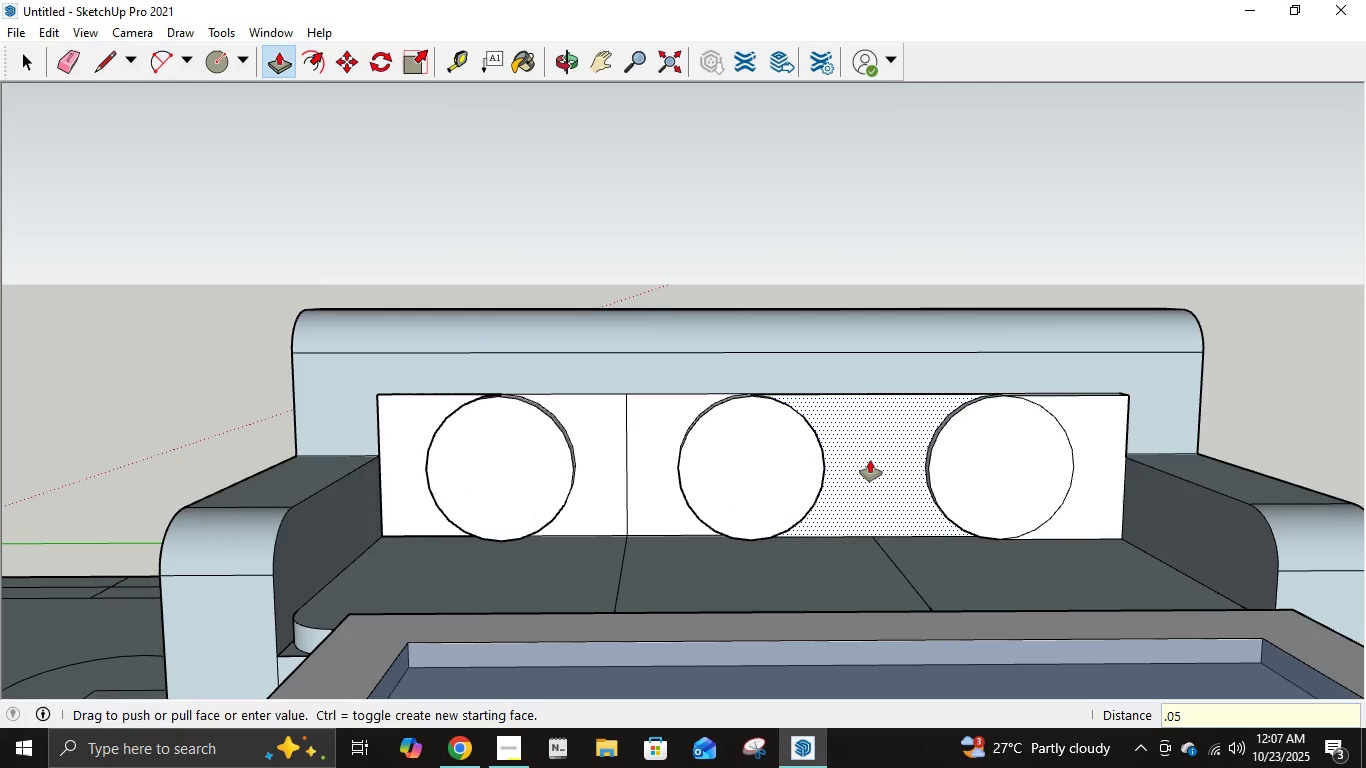 
key(Numpad5)
 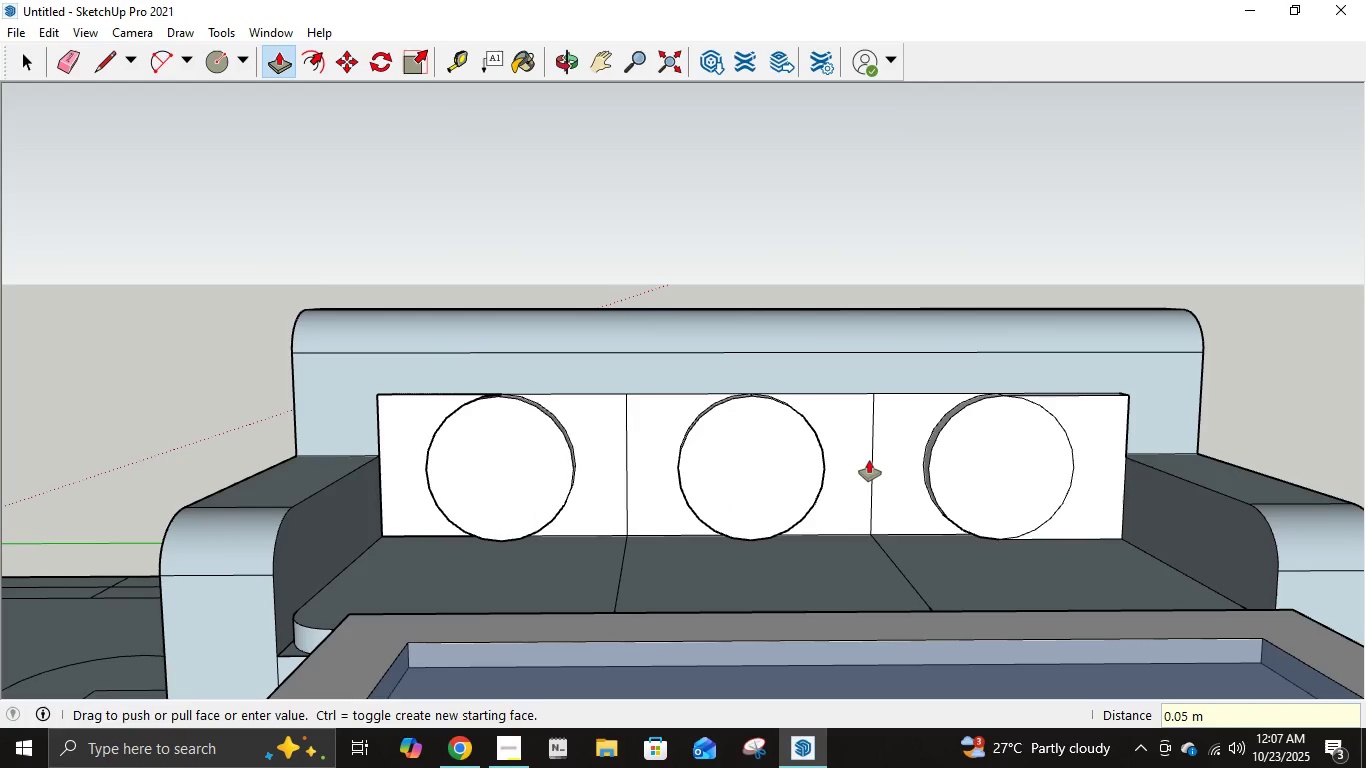 
key(NumpadEnter)
 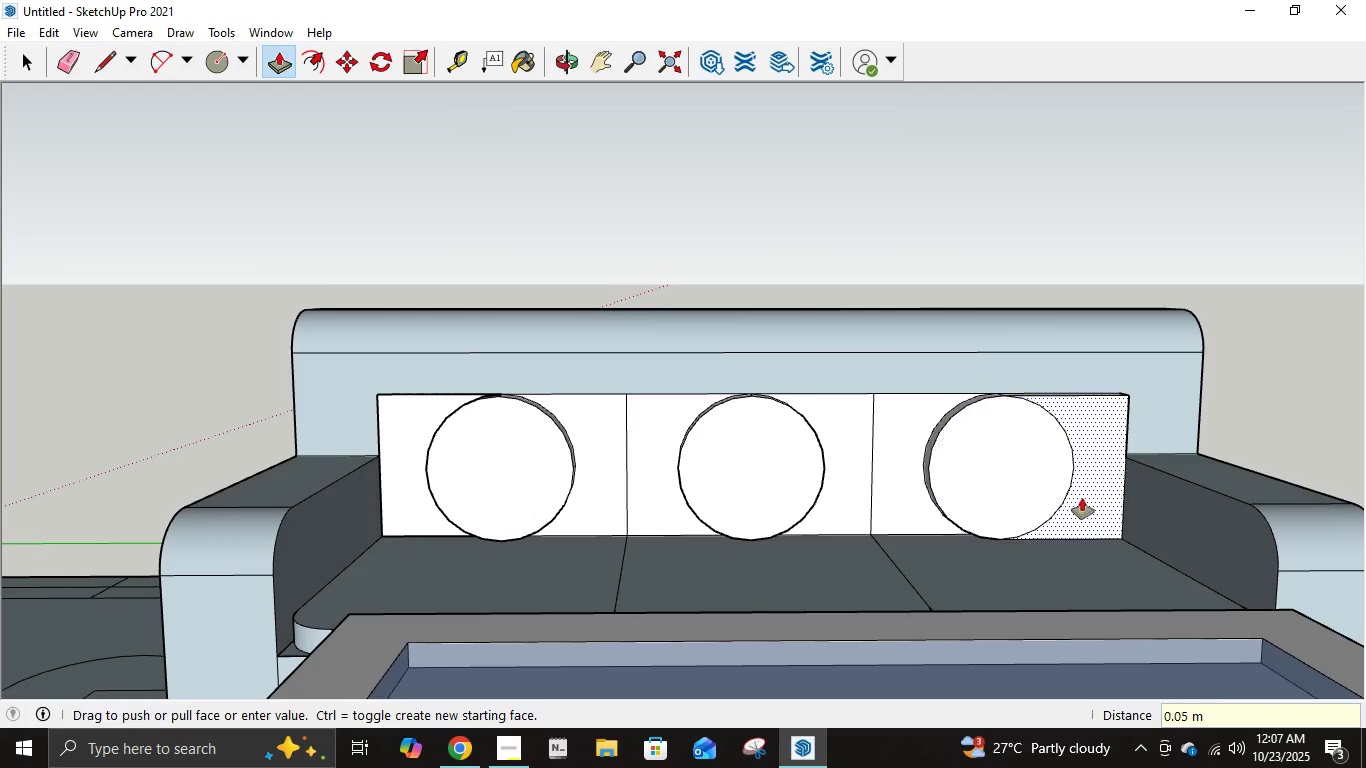 
left_click([1082, 498])
 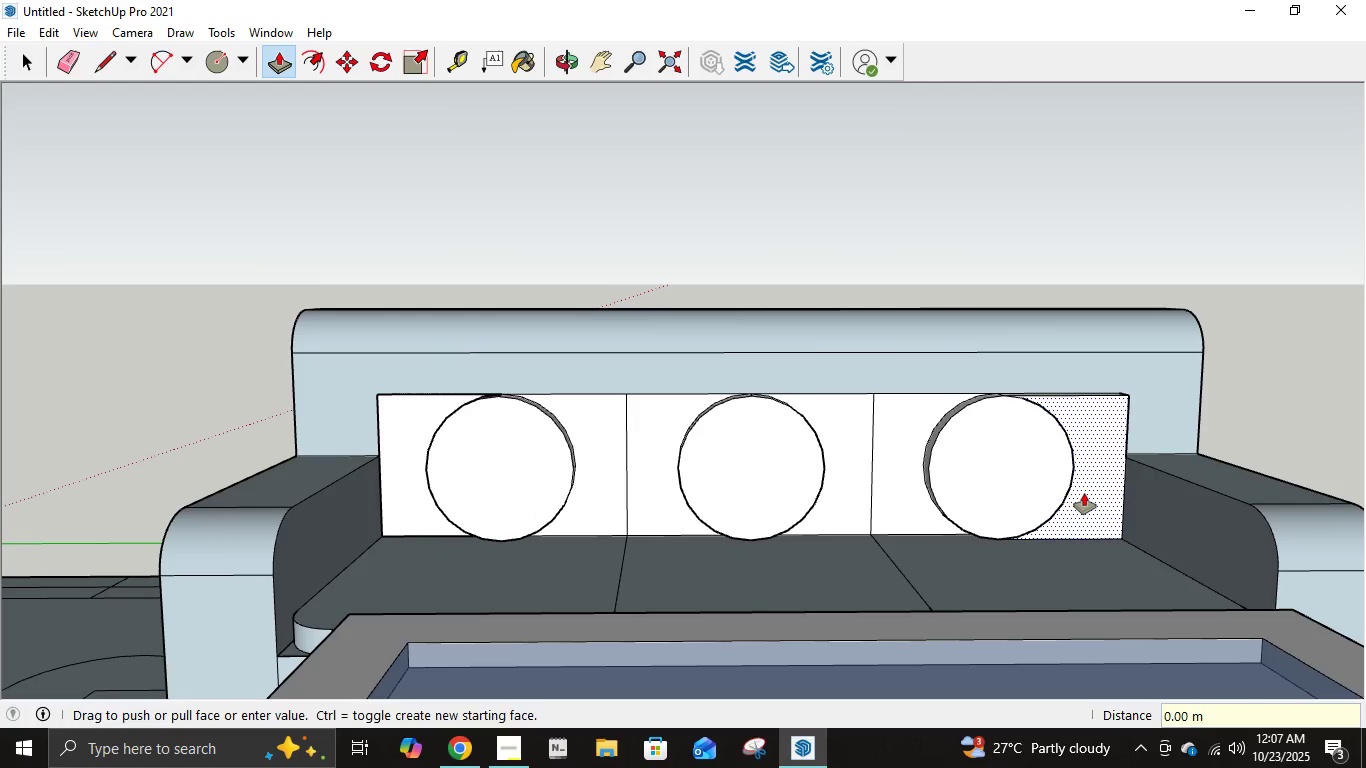 
key(NumpadDecimal)
 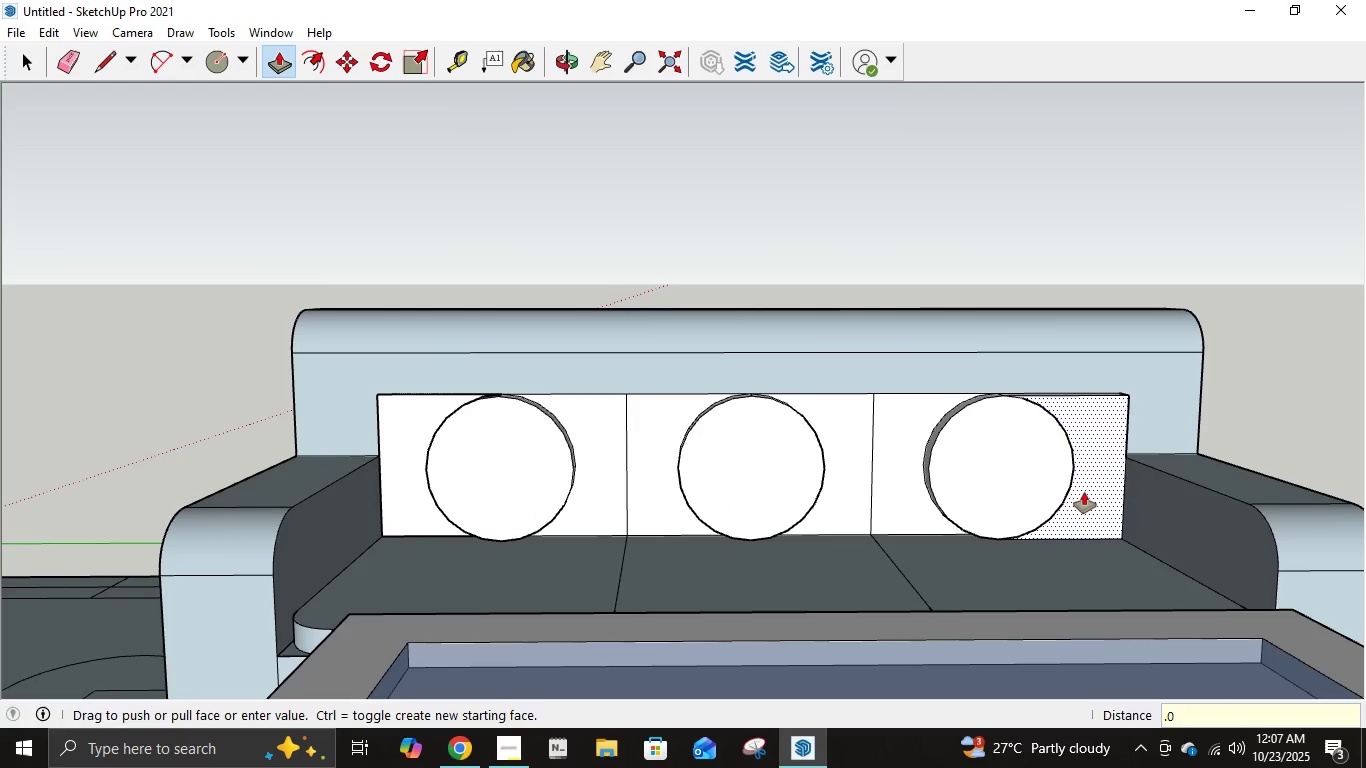 
key(Numpad0)
 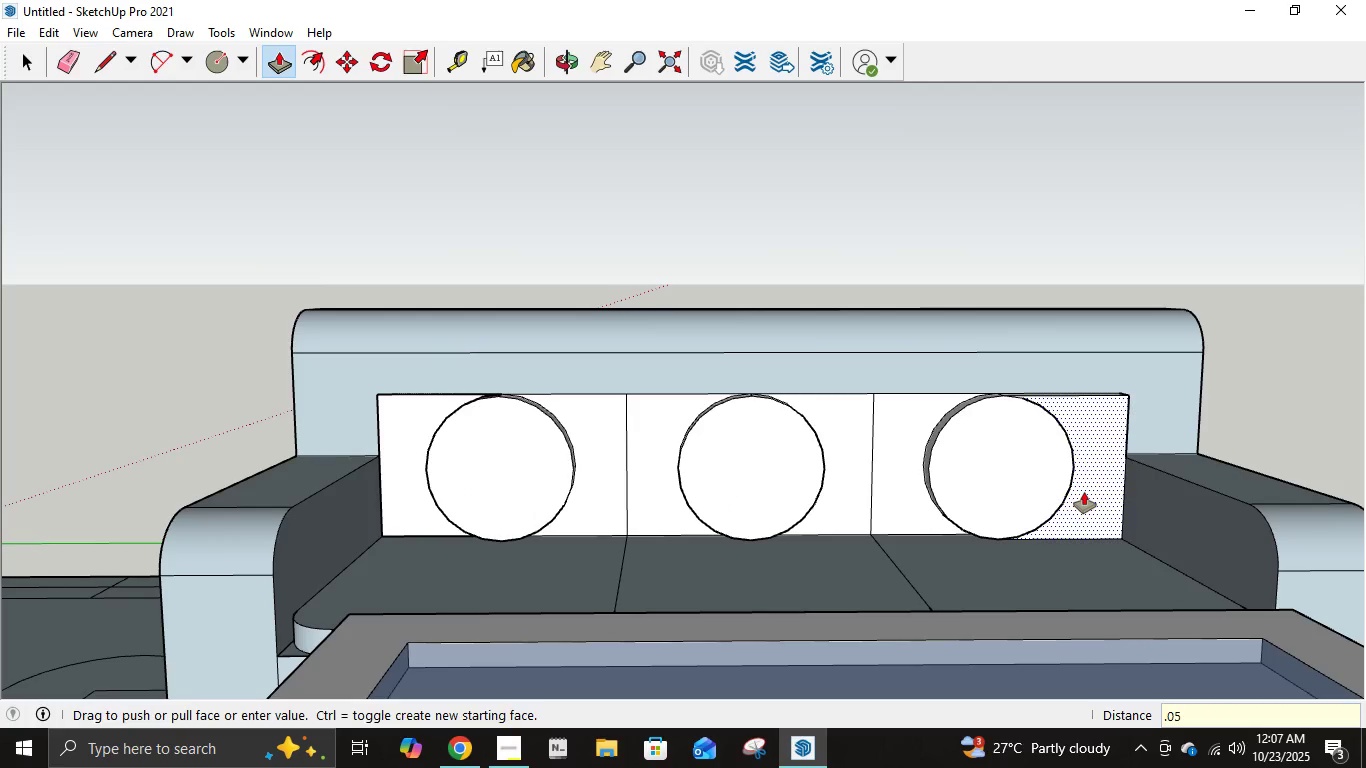 
key(Numpad5)
 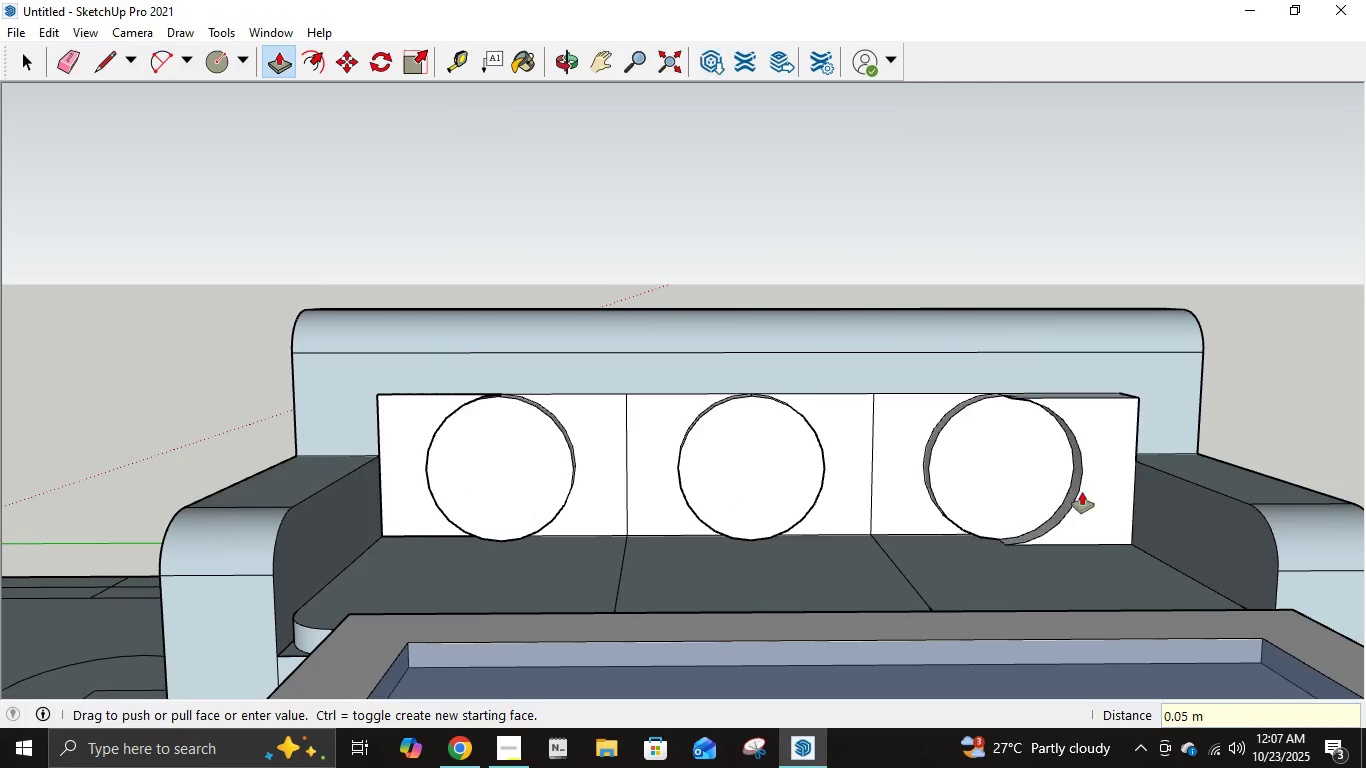 
key(NumpadEnter)
 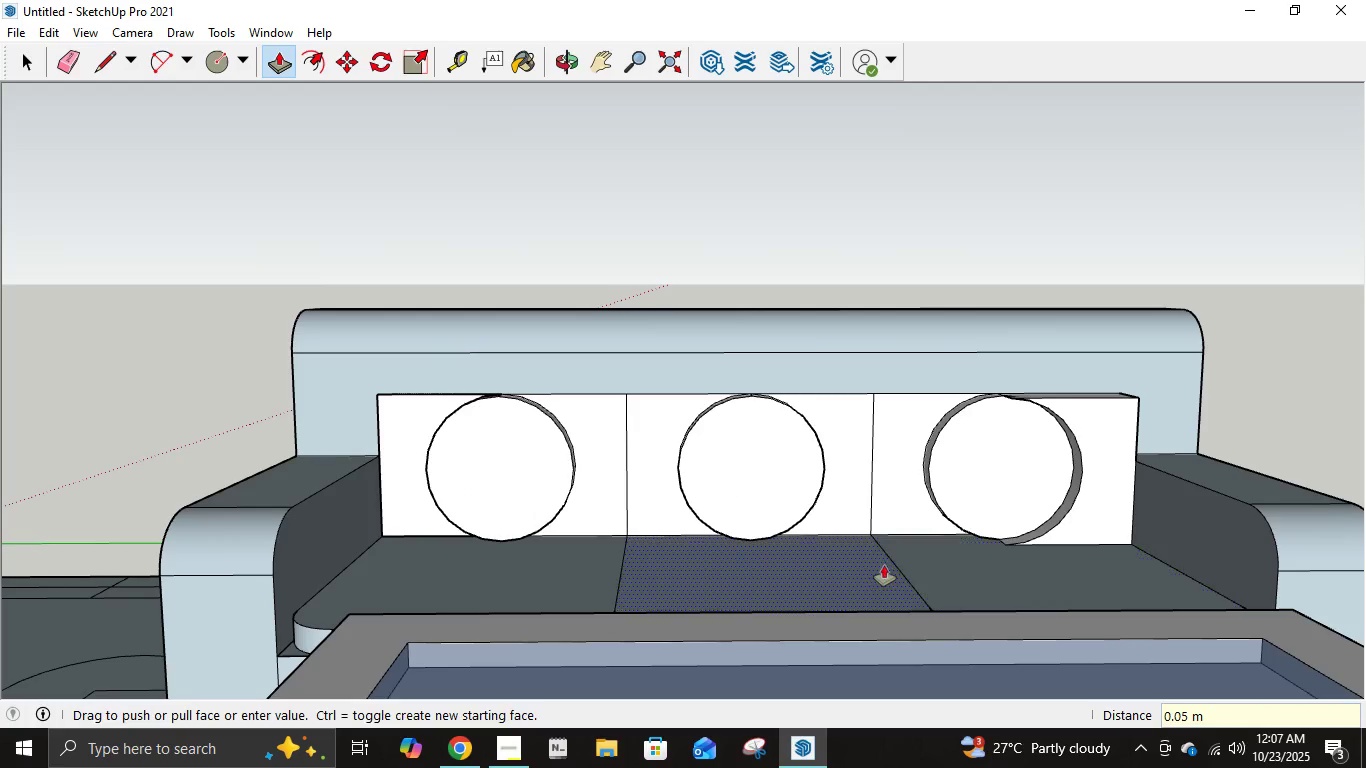 
key(Shift+ShiftLeft)
 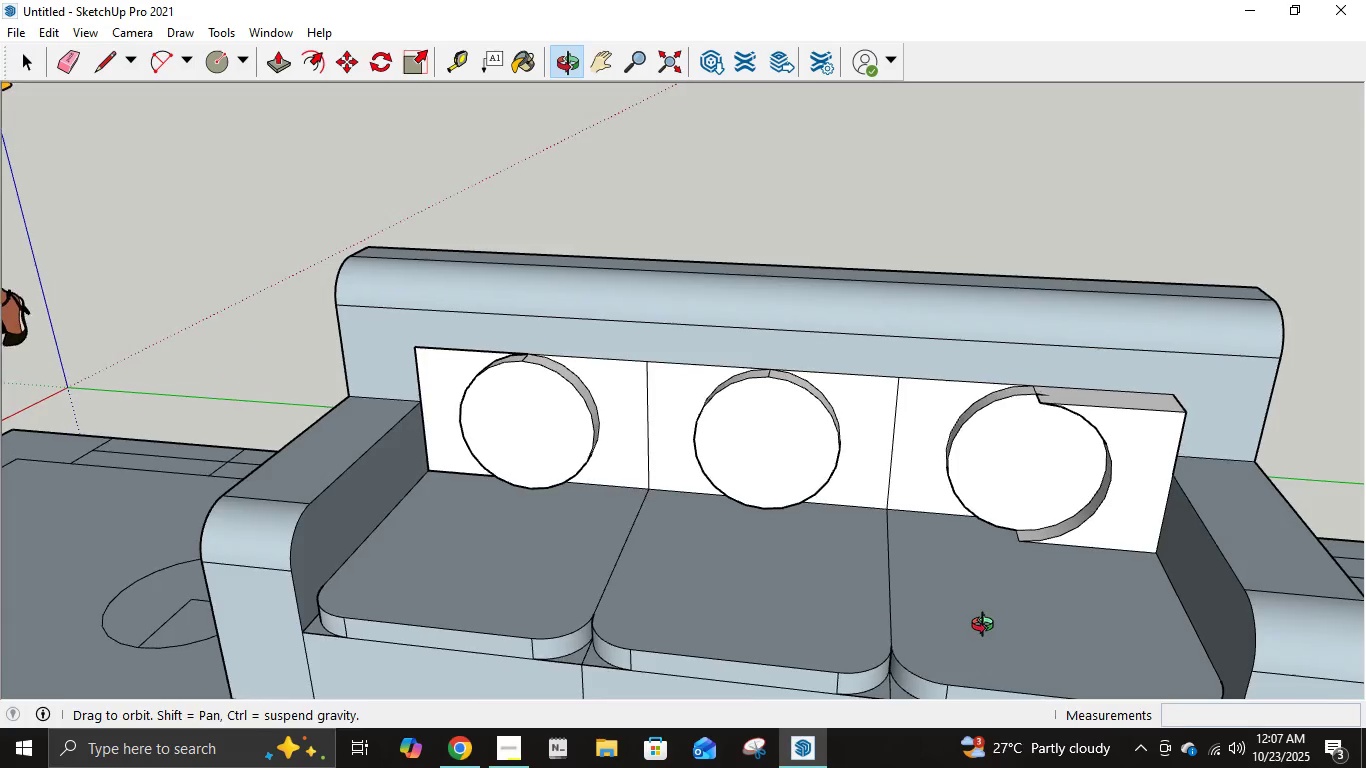 
key(Control+Z)
 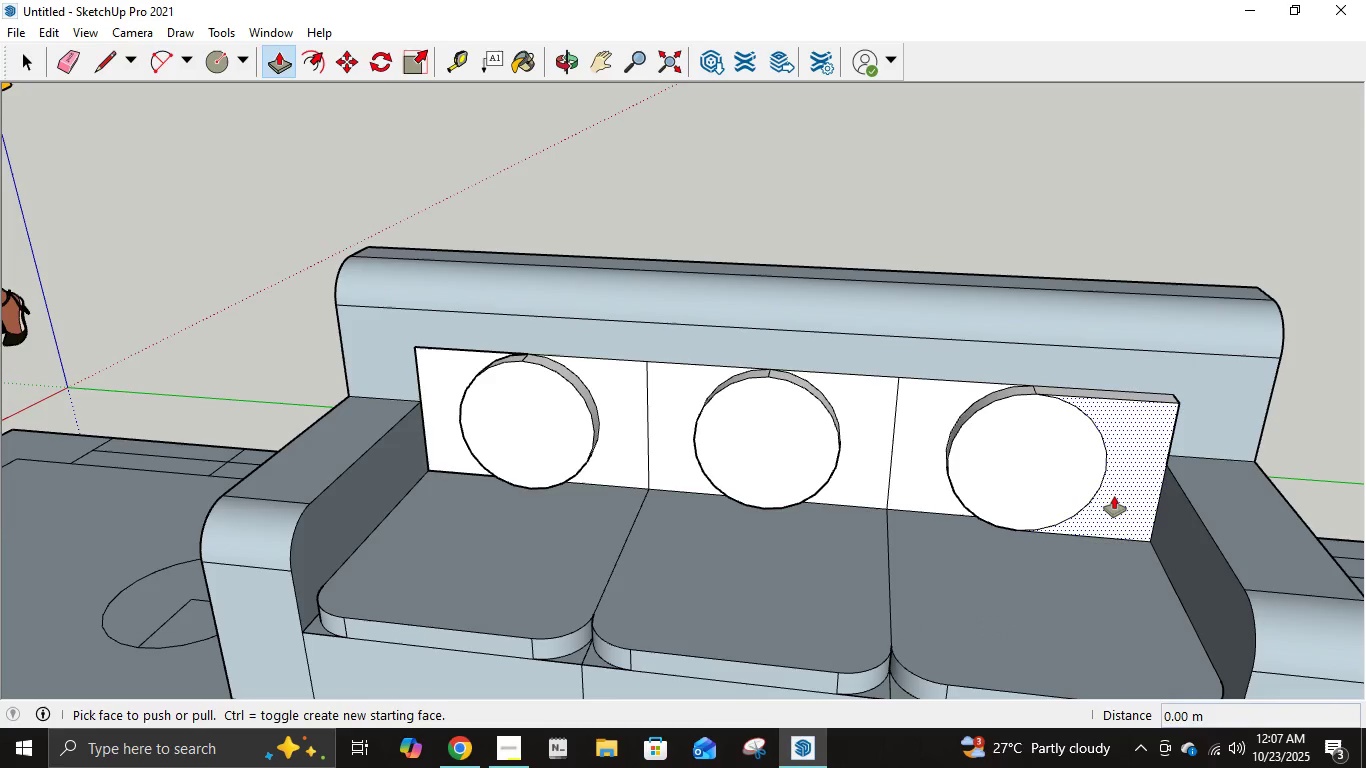 
left_click([1115, 495])
 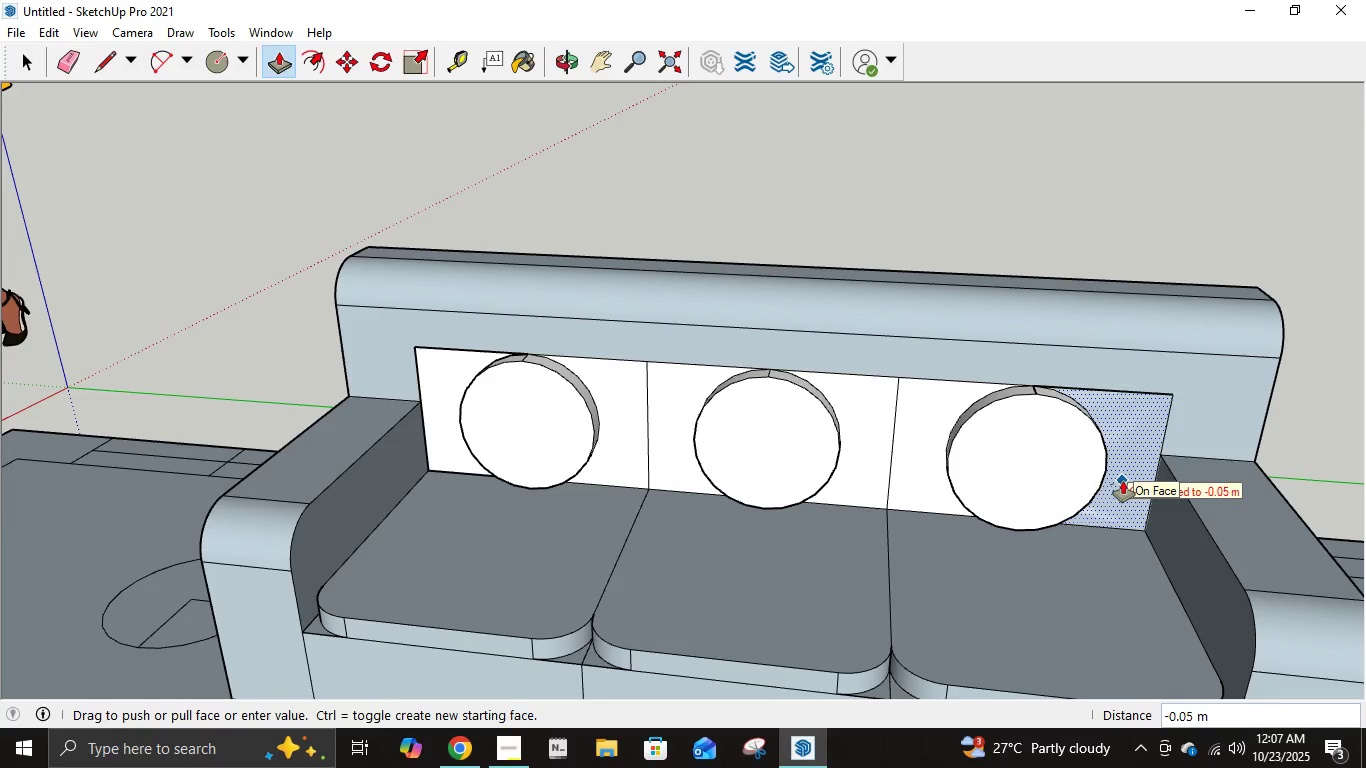 
key(NumpadDecimal)
 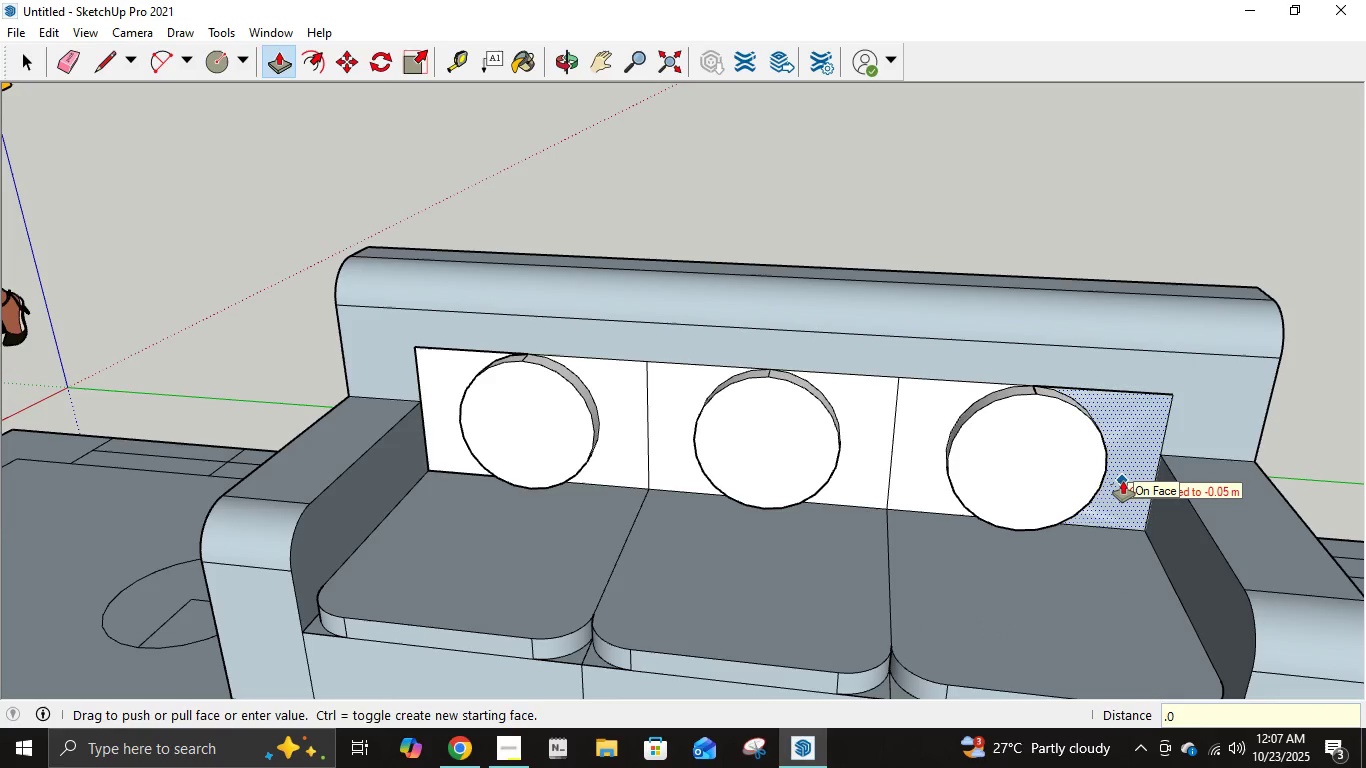 
key(Numpad0)
 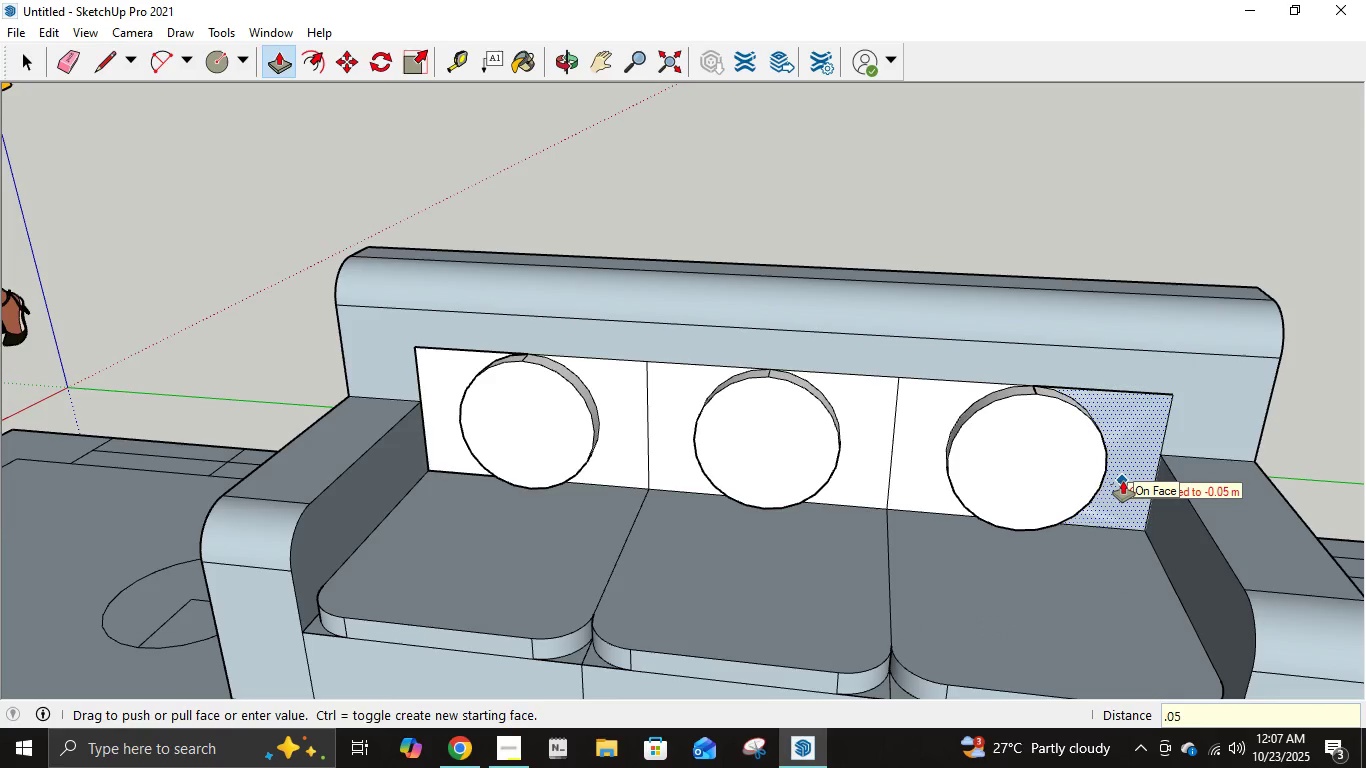 
key(Numpad5)
 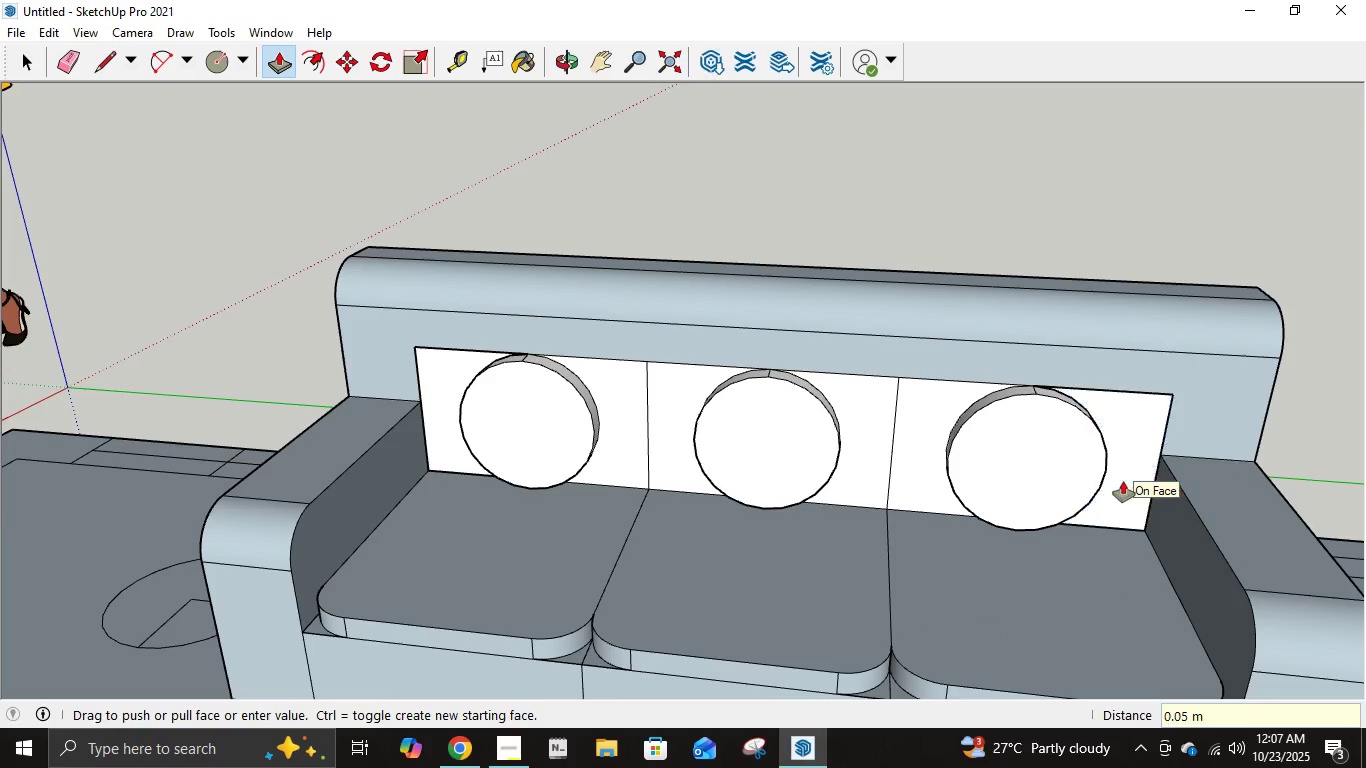 
key(NumpadEnter)
 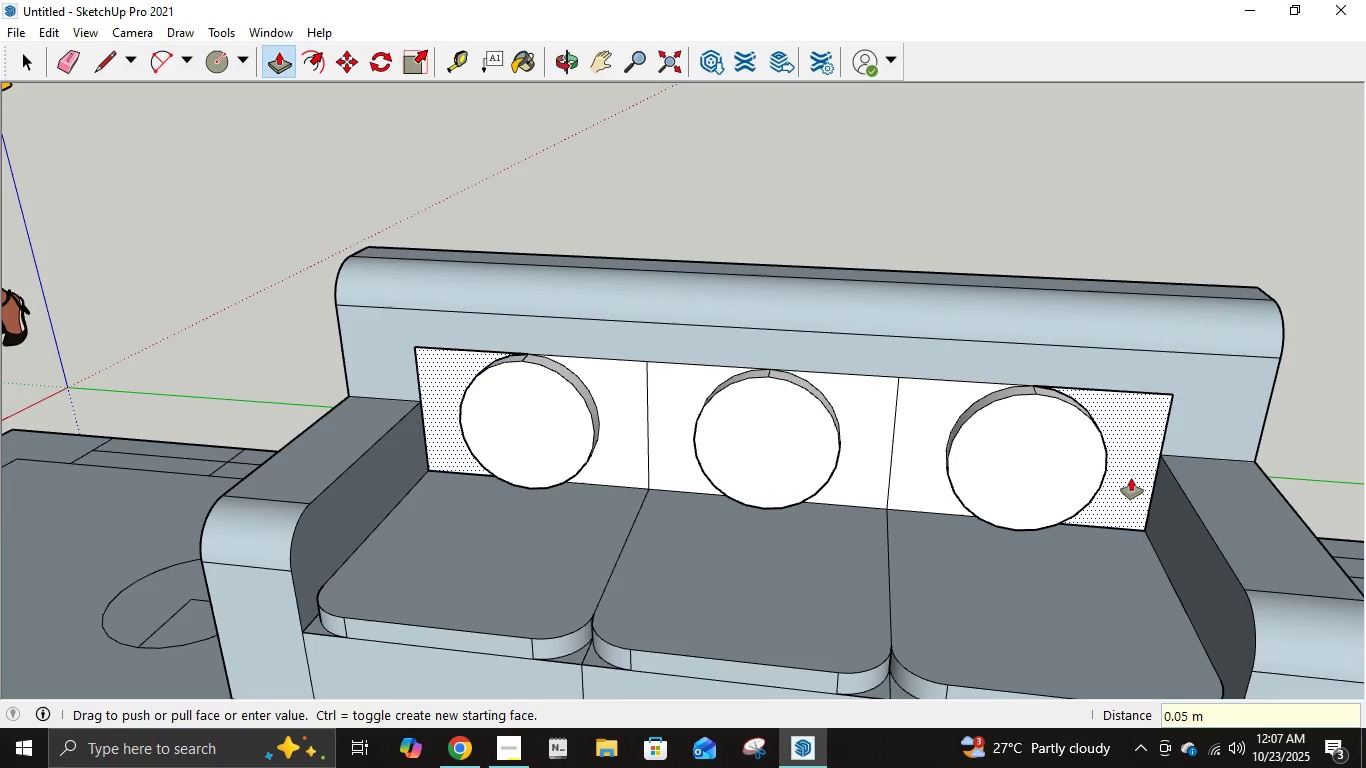 
key(E)
 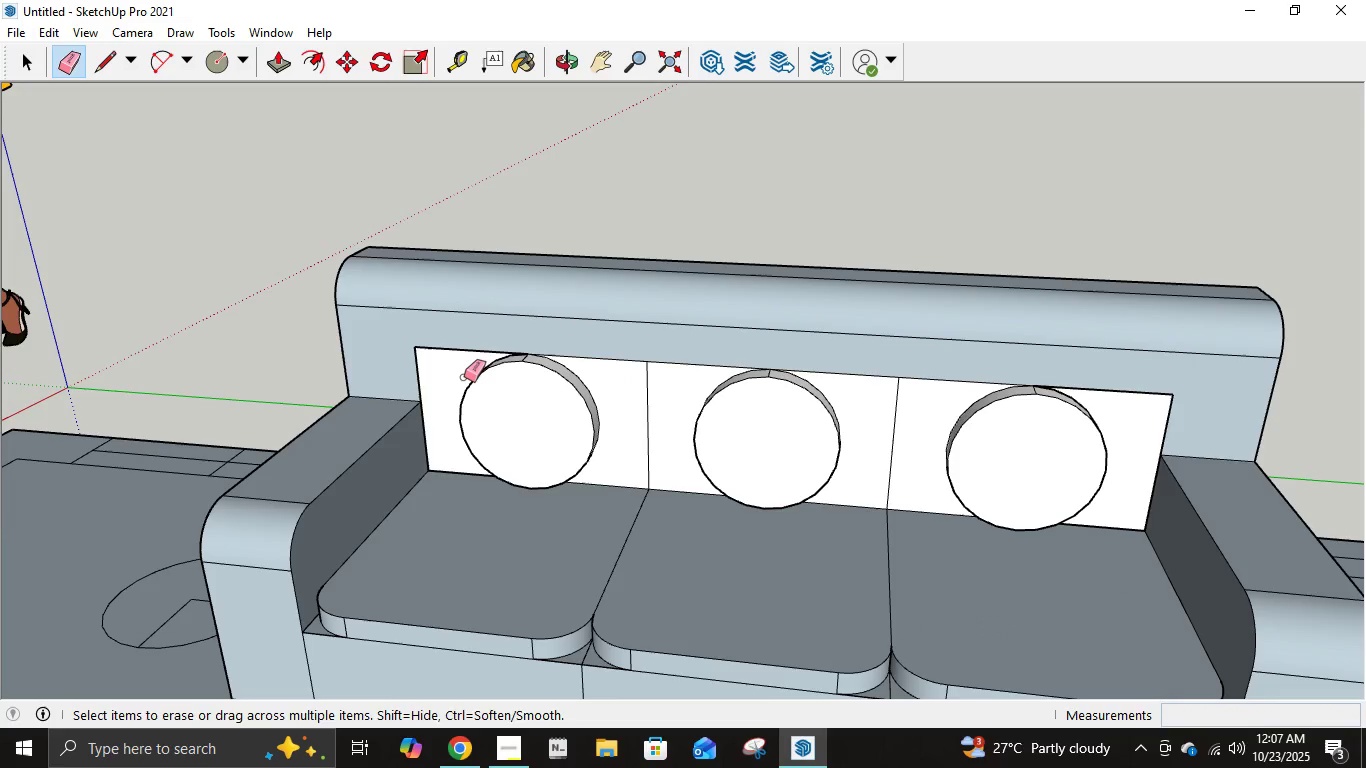 
left_click([456, 349])
 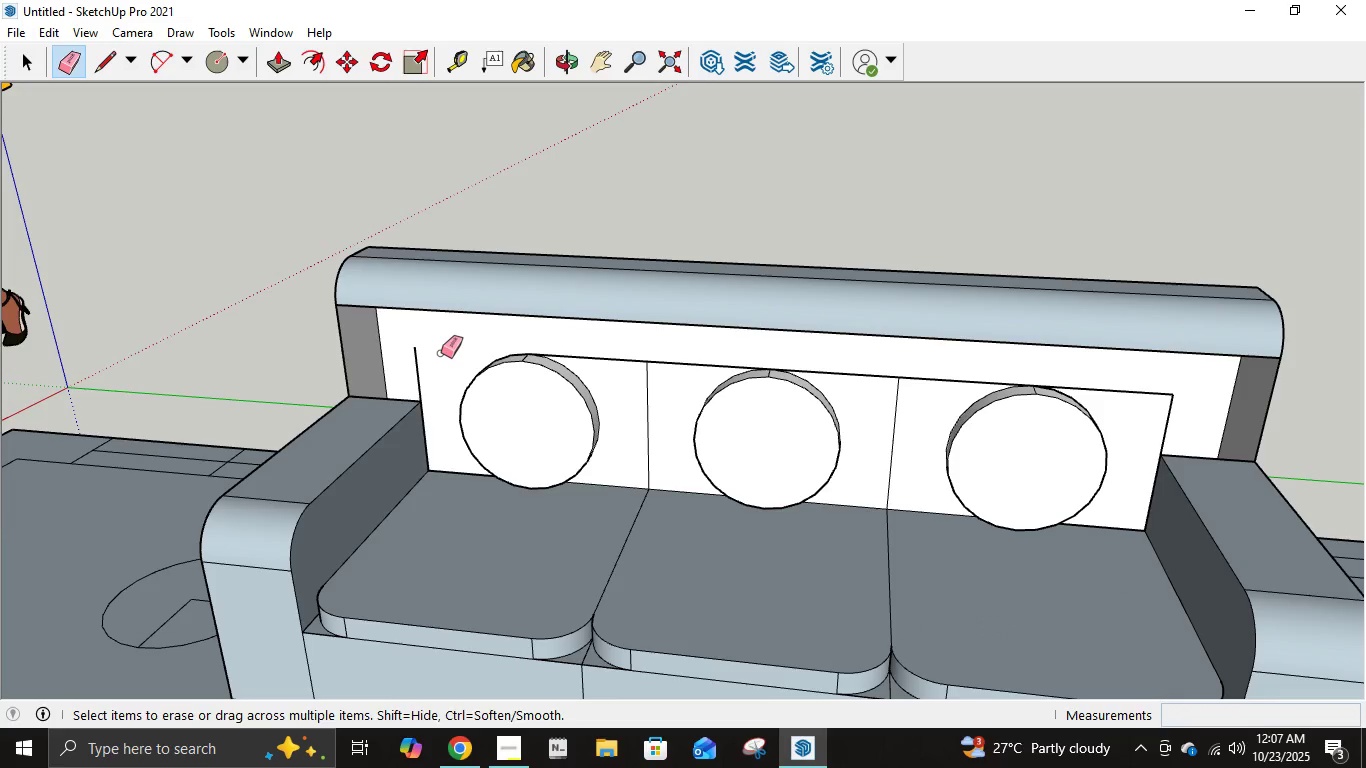 
key(Control+Z)
 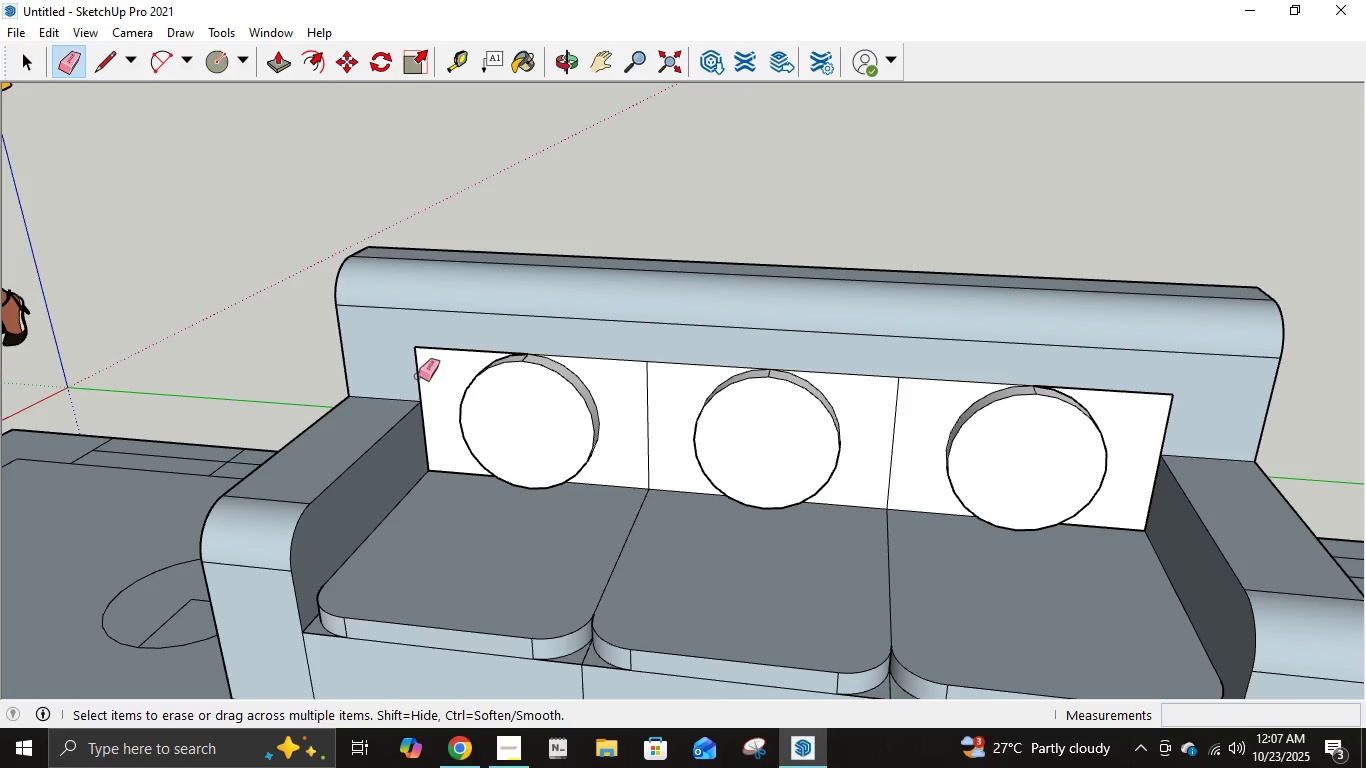 
left_click([417, 376])
 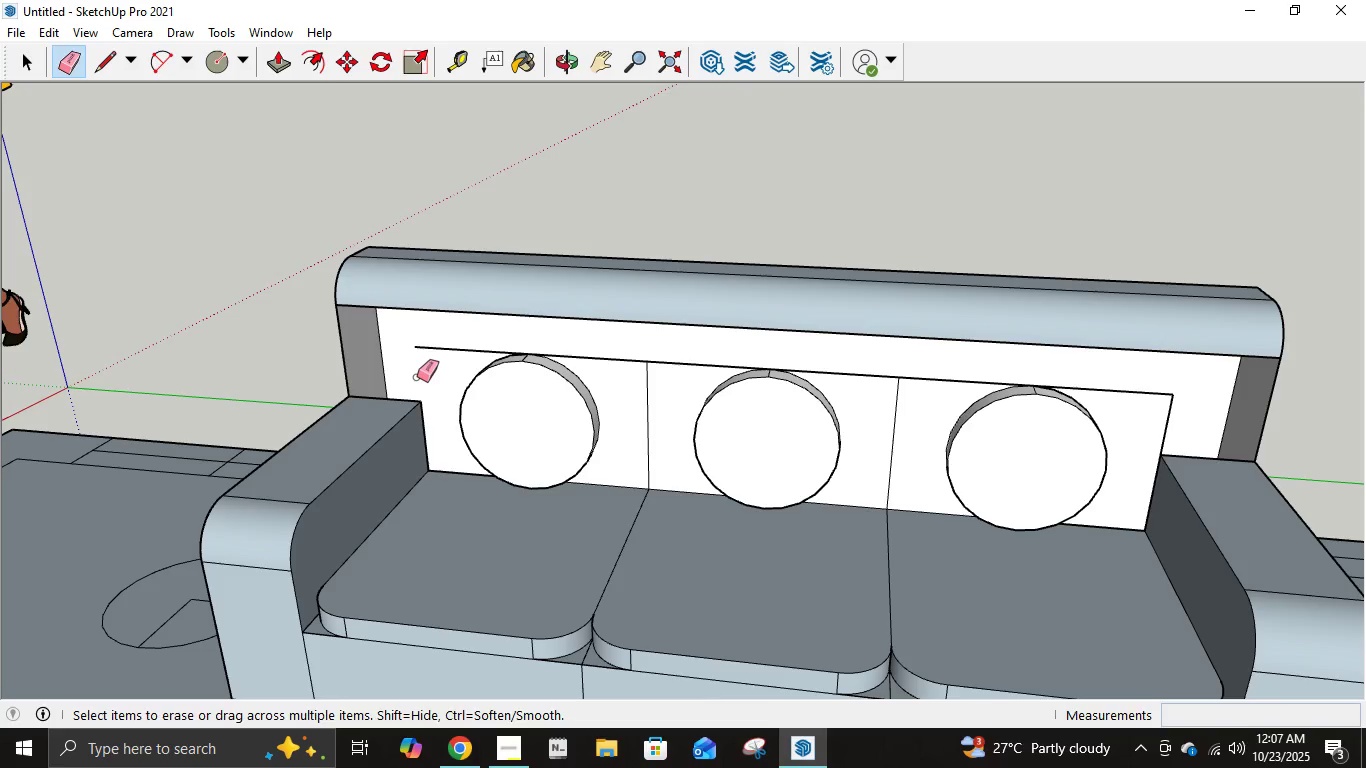 
key(Control+Z)
 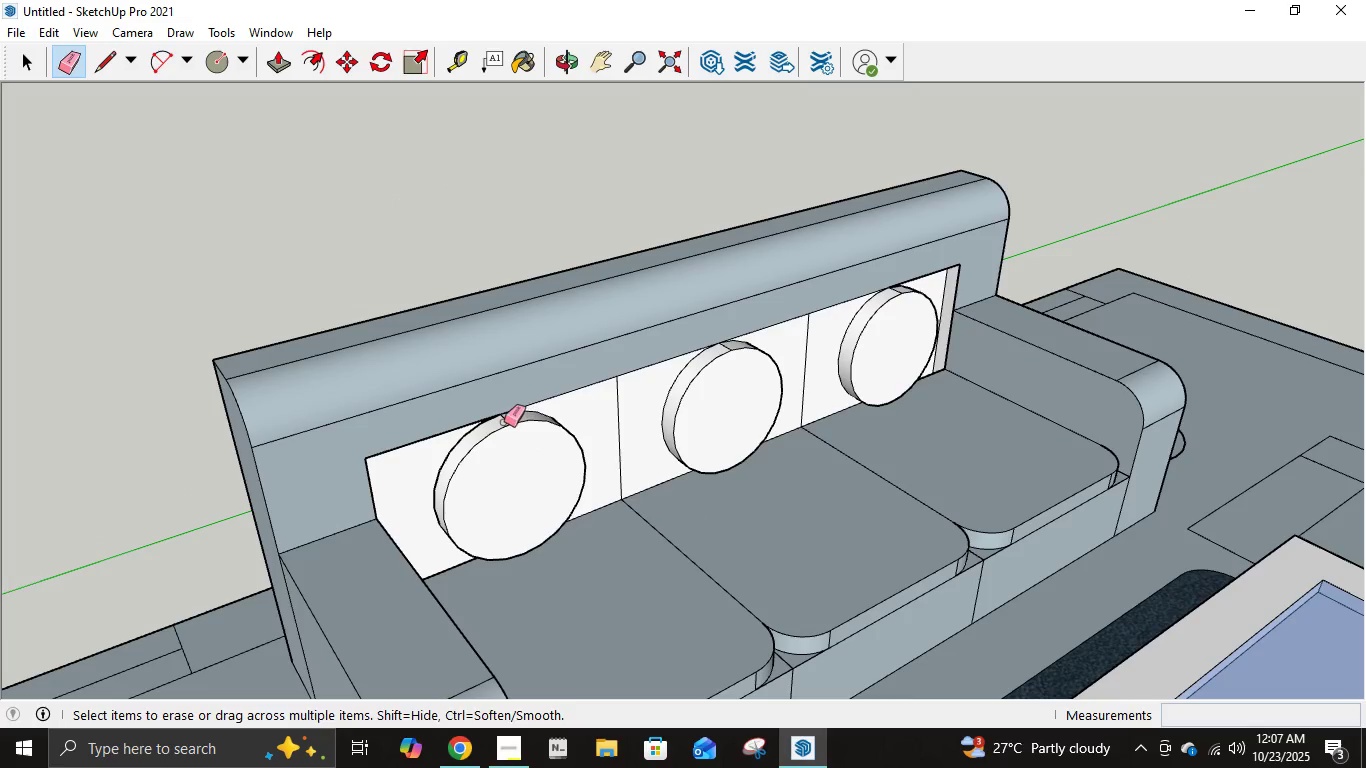 
left_click([536, 404])
 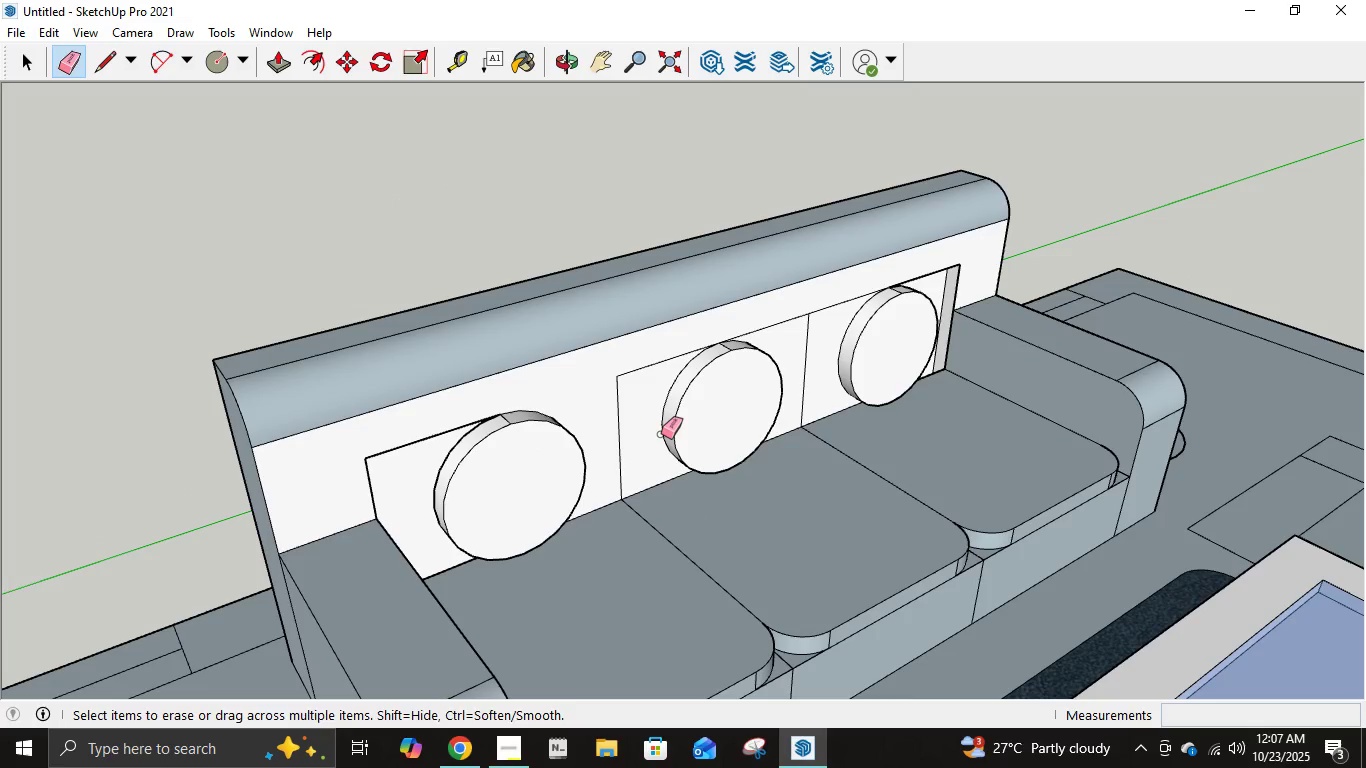 
key(Control+ControlLeft)
 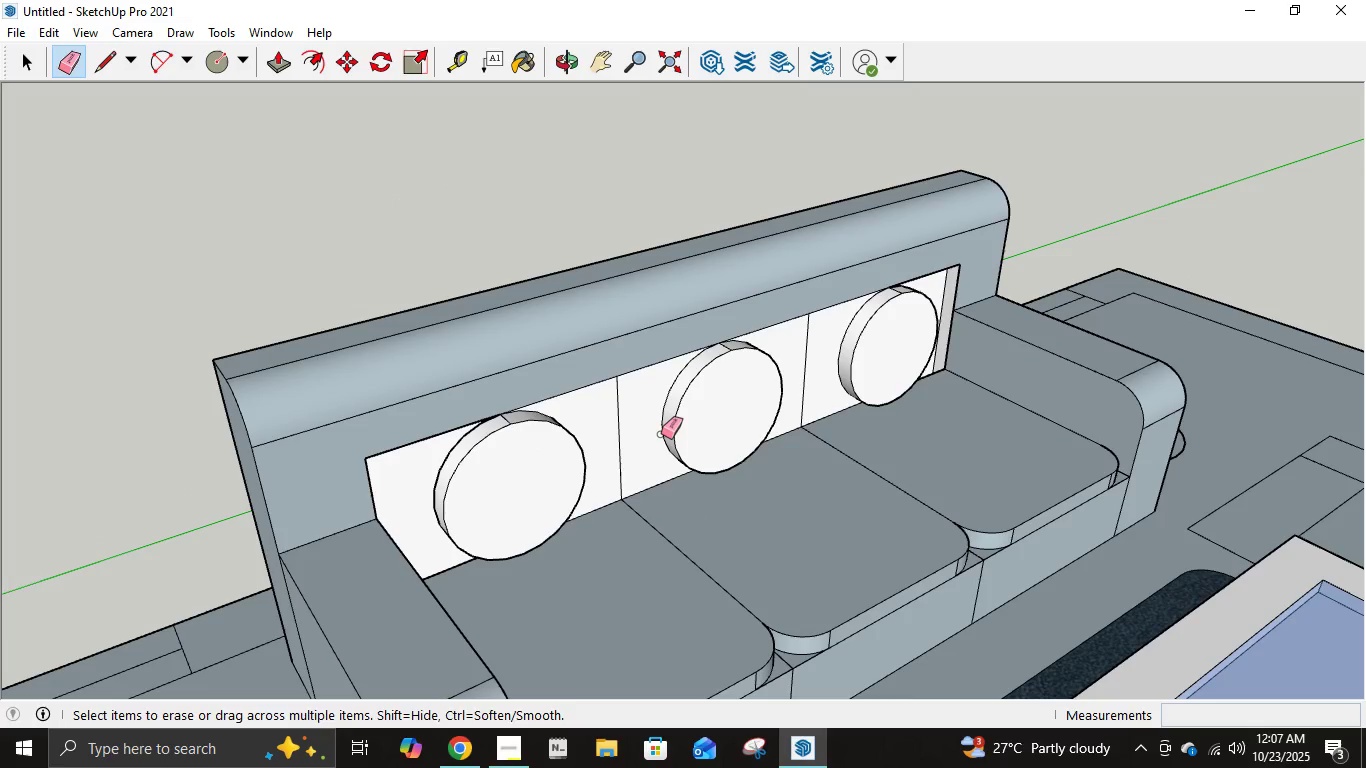 
key(Z)
 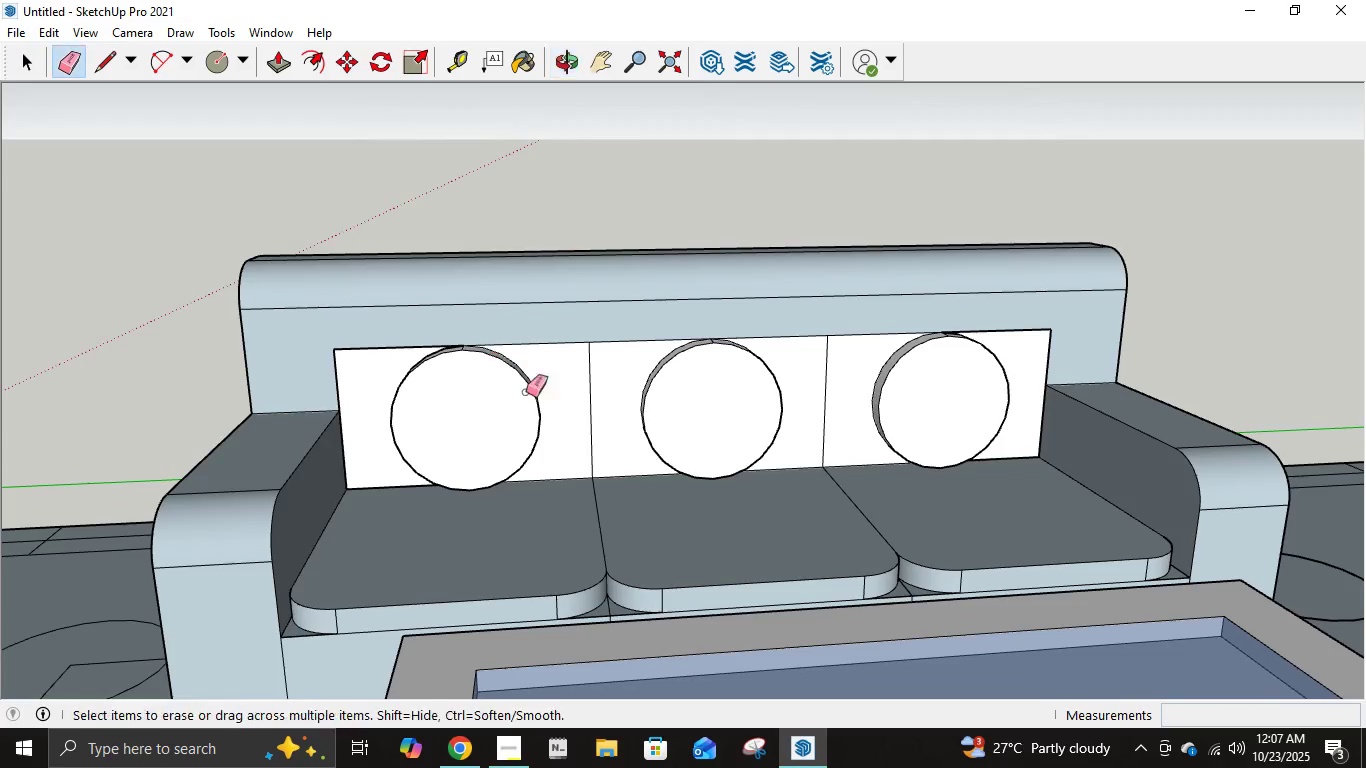 
scroll: coordinate [780, 467], scroll_direction: down, amount: 2.0
 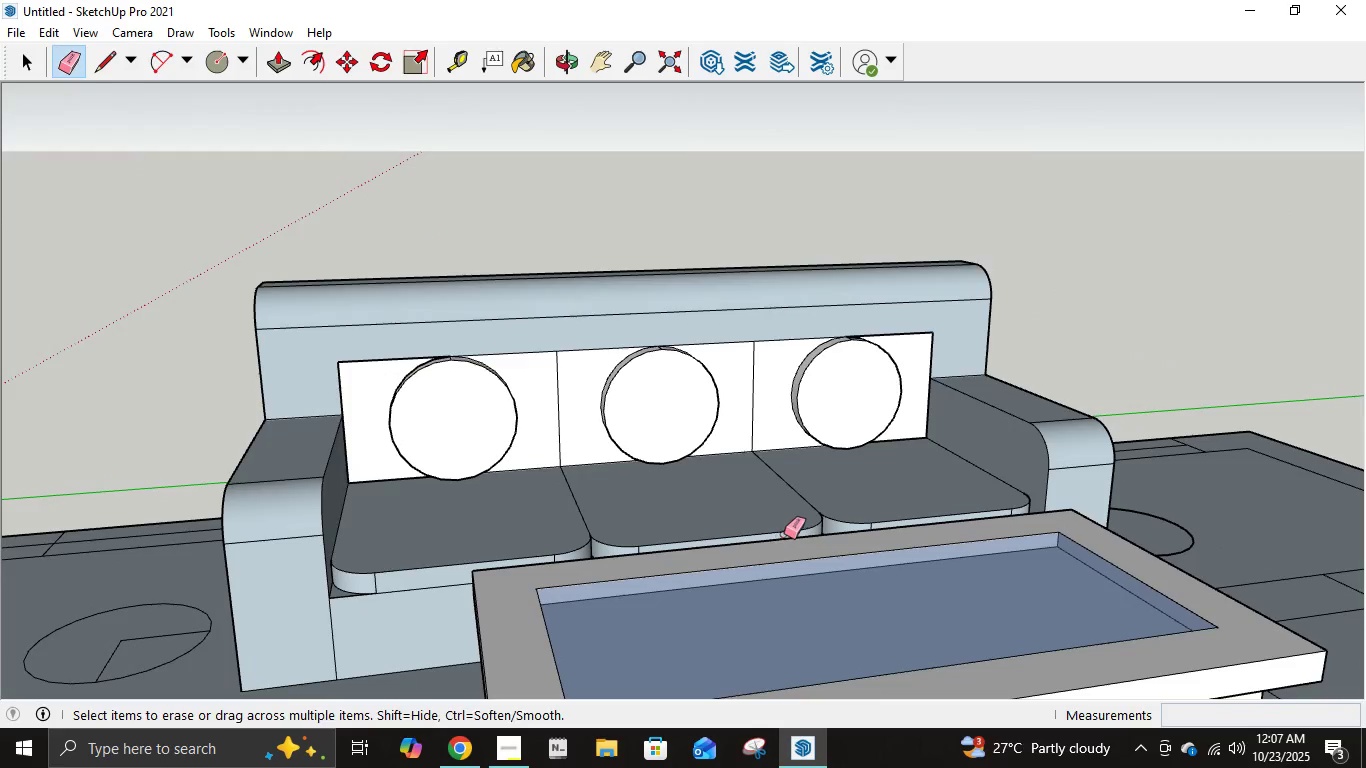 
wait(5.18)
 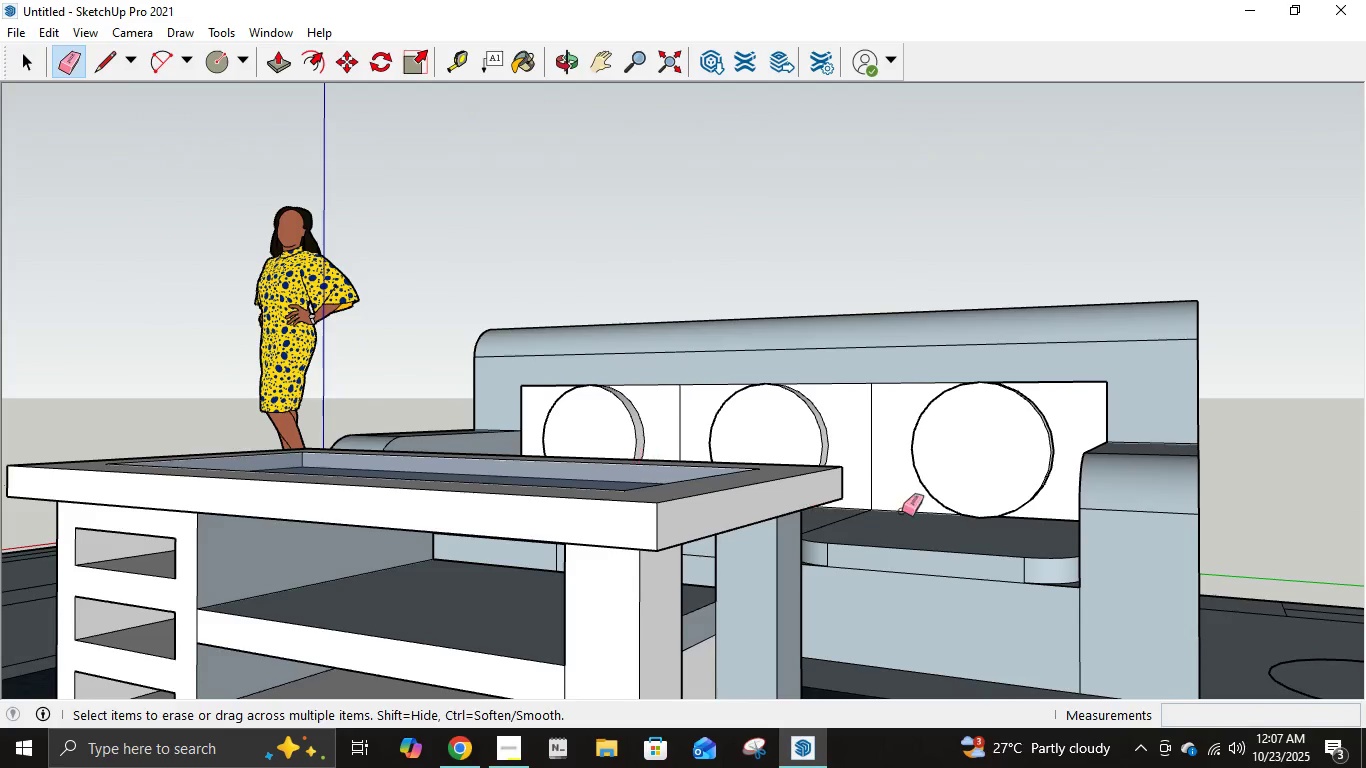 
double_click([399, 481])
 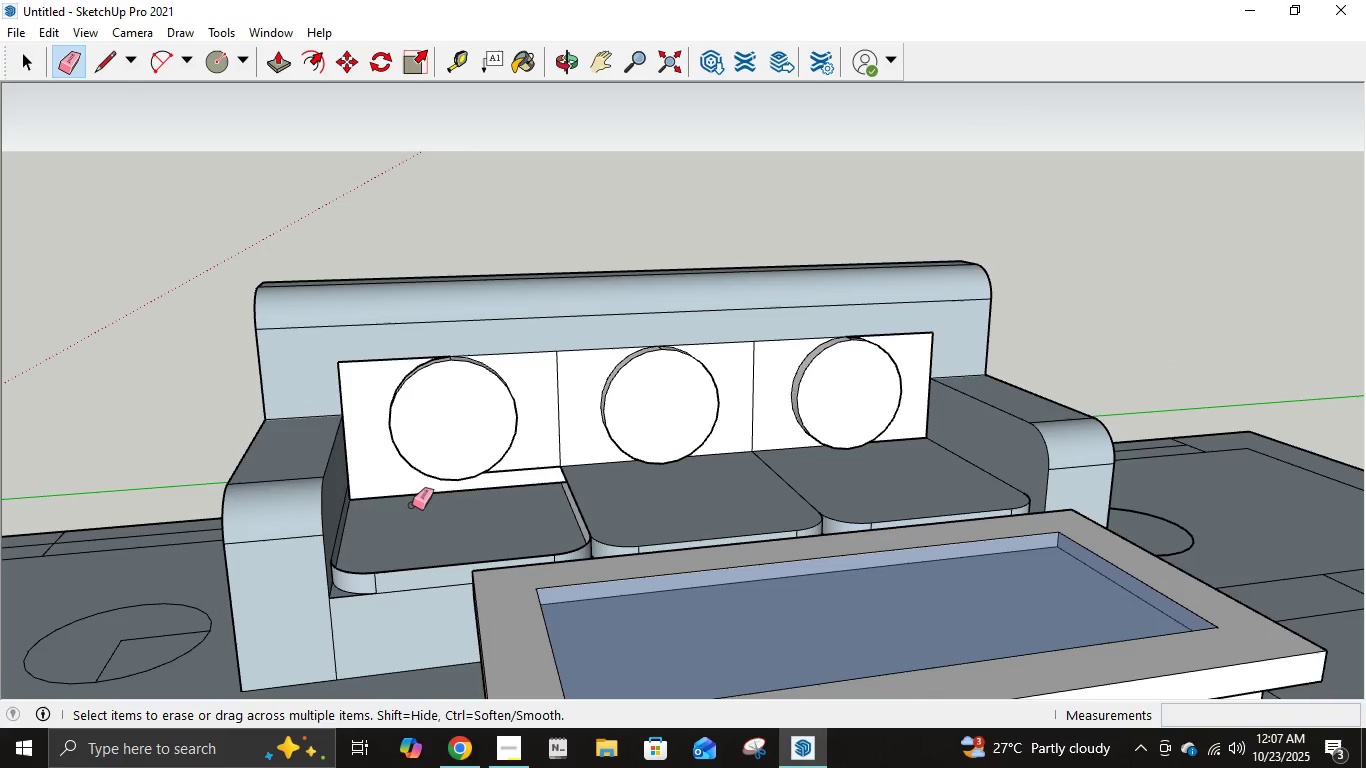 
key(Control+Z)
 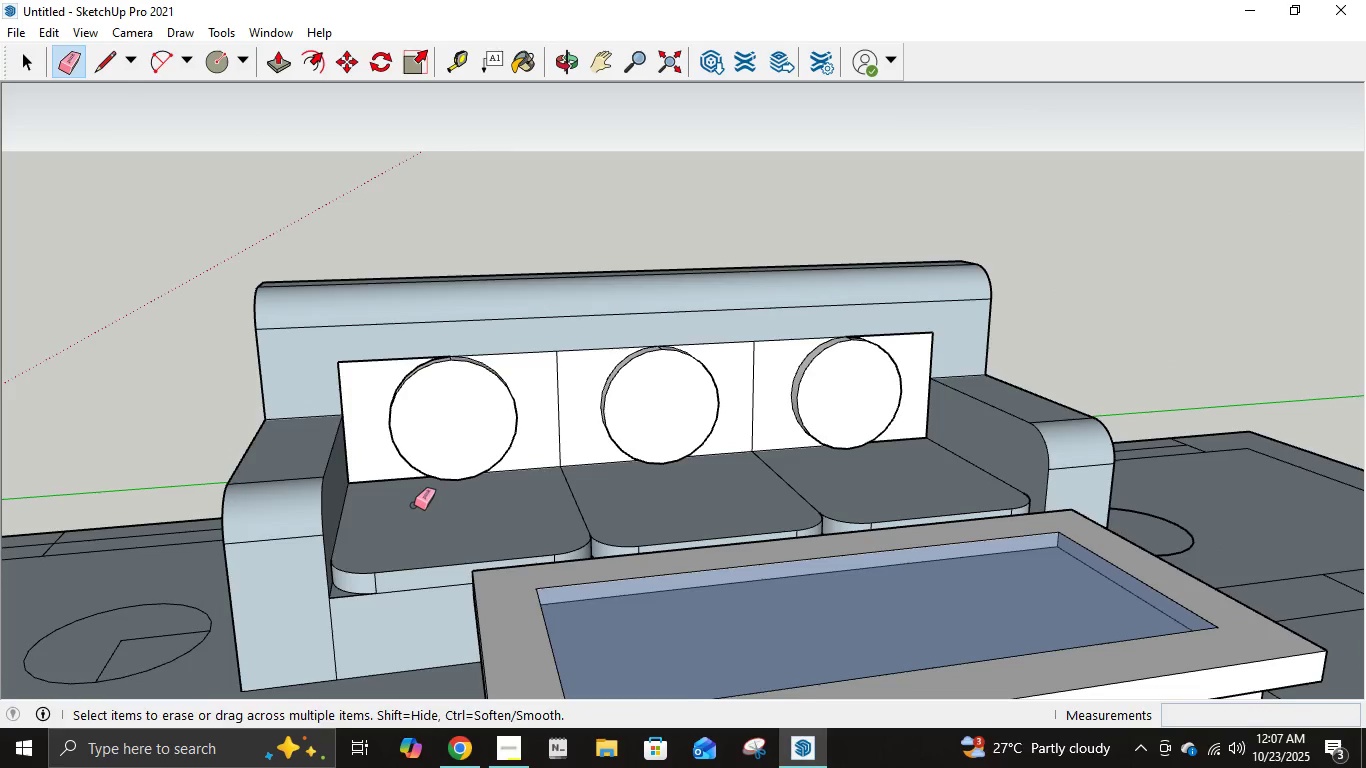 
scroll: coordinate [414, 505], scroll_direction: down, amount: 10.0
 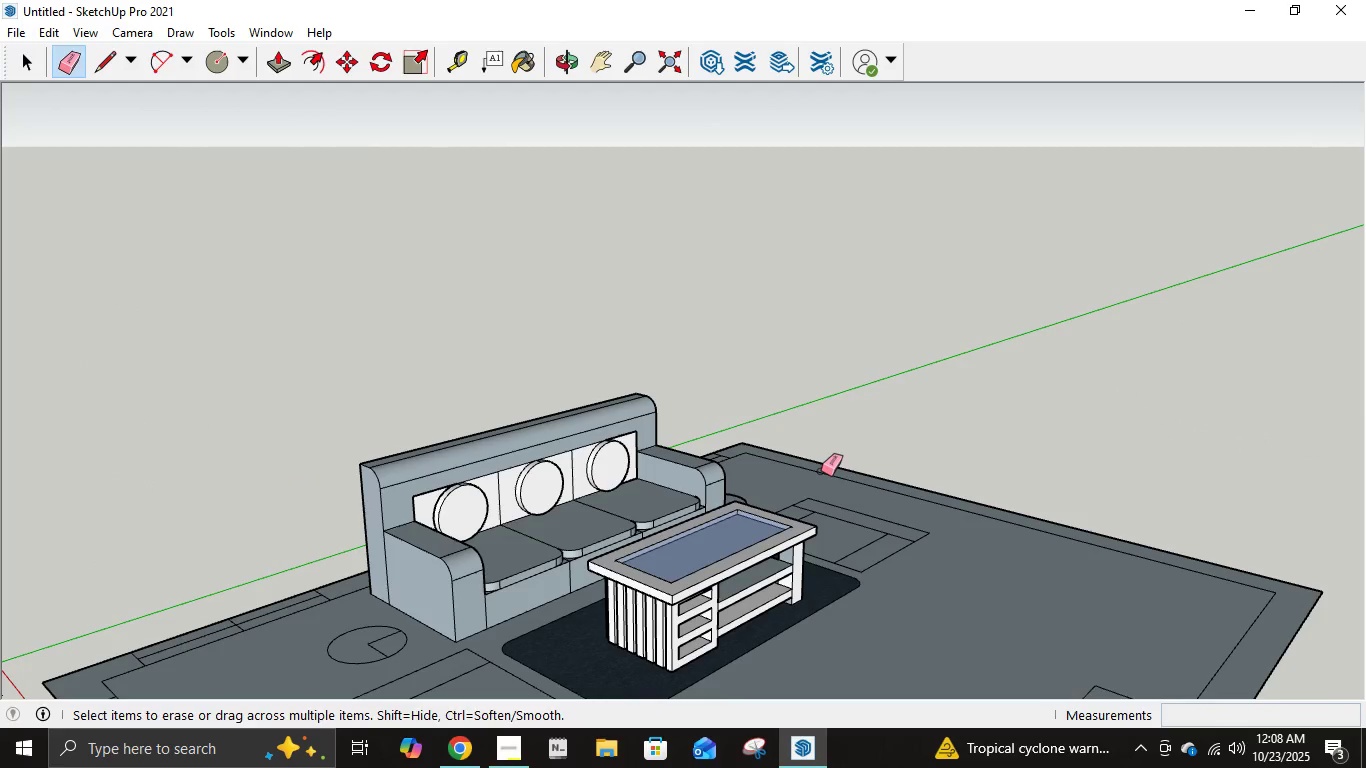 
wait(17.35)
 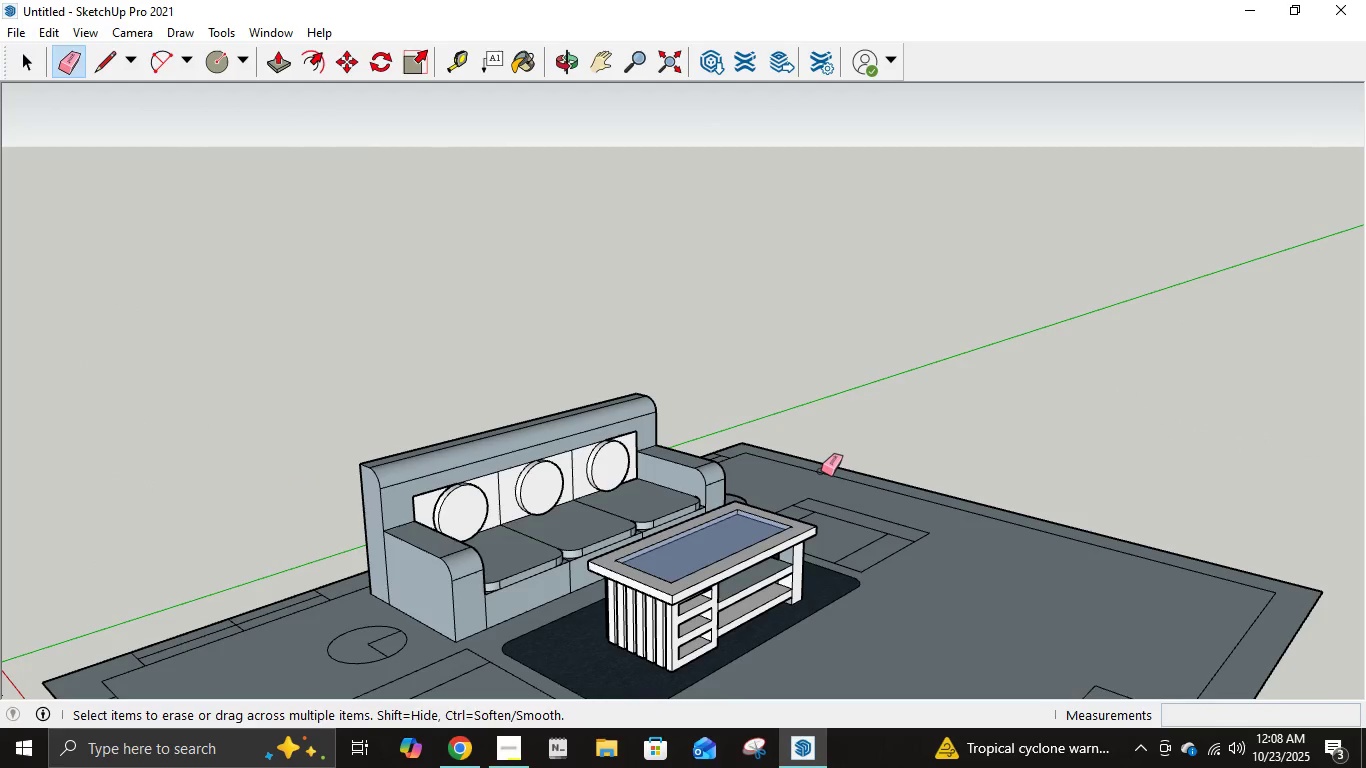 
left_click([1020, 24])
 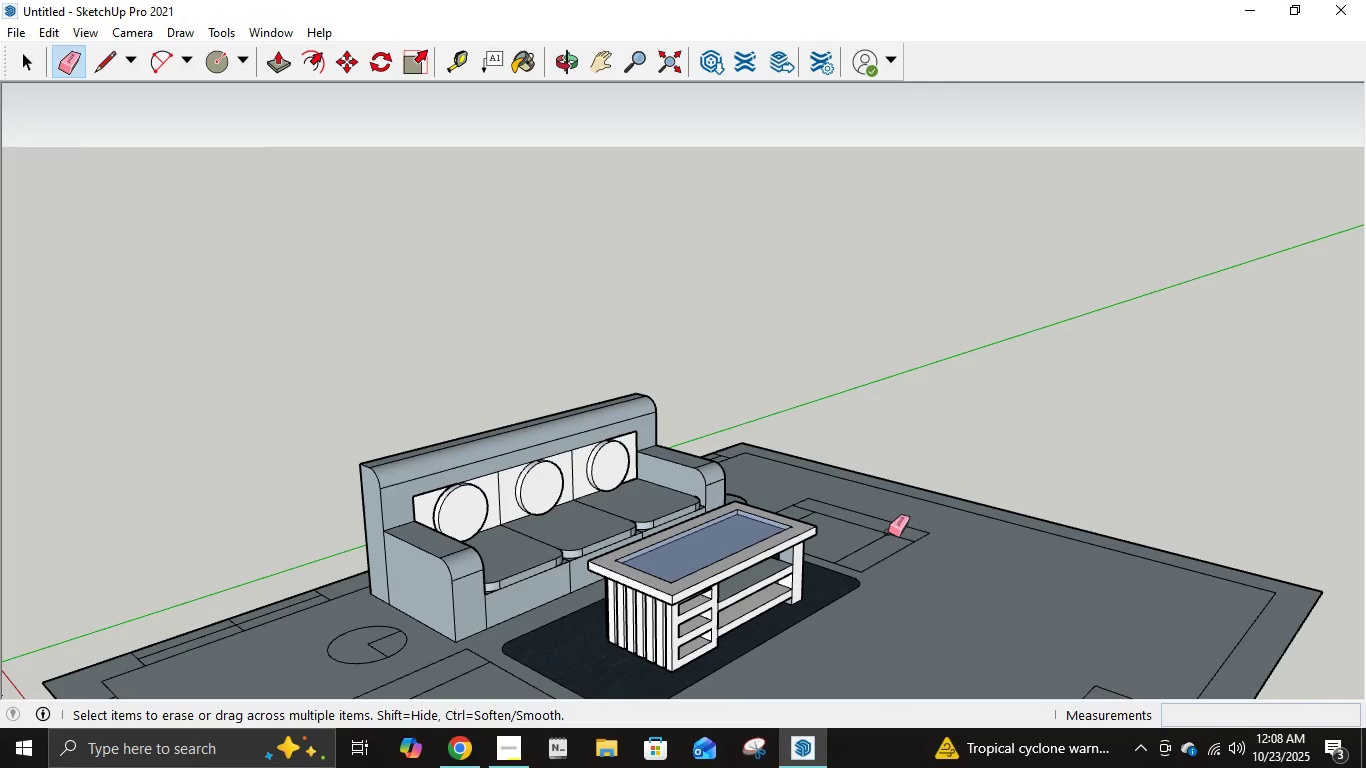 
scroll: coordinate [893, 524], scroll_direction: down, amount: 4.0
 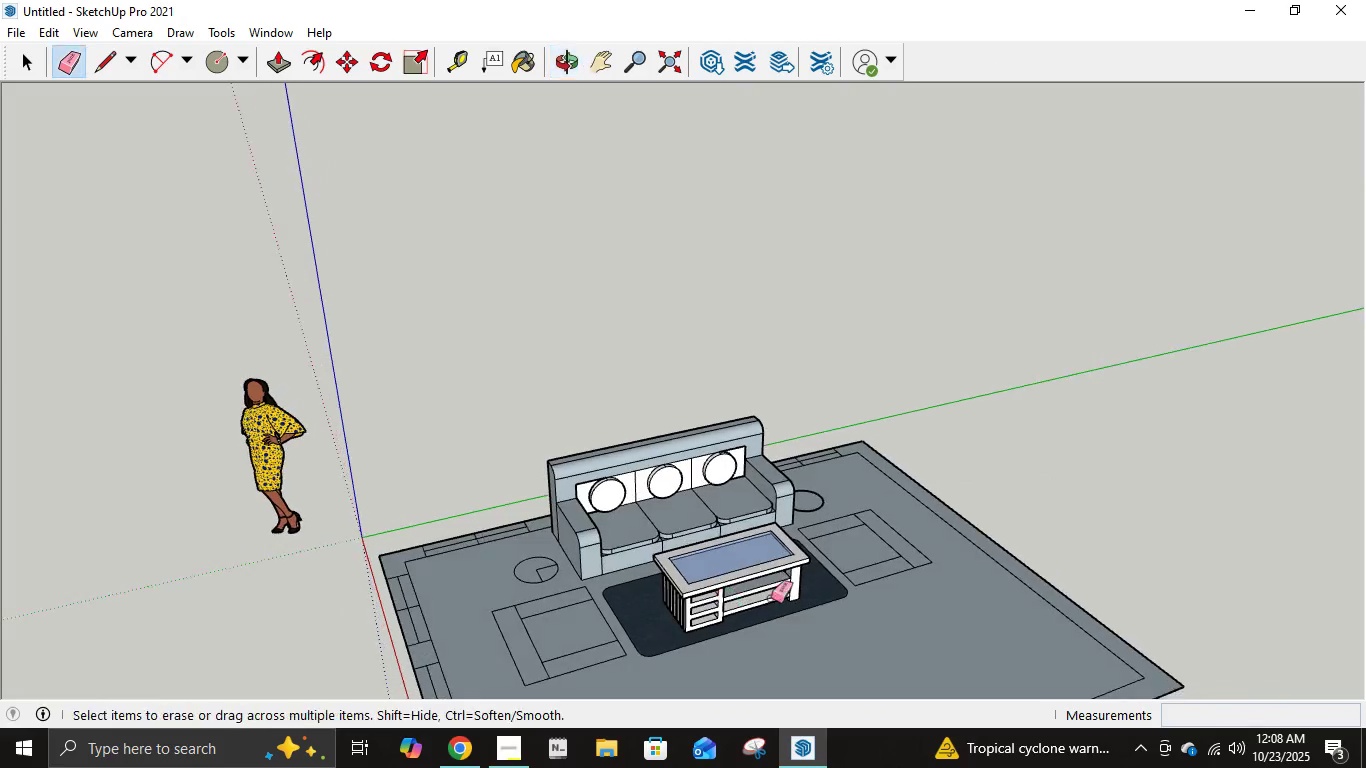 
scroll: coordinate [867, 541], scroll_direction: up, amount: 8.0
 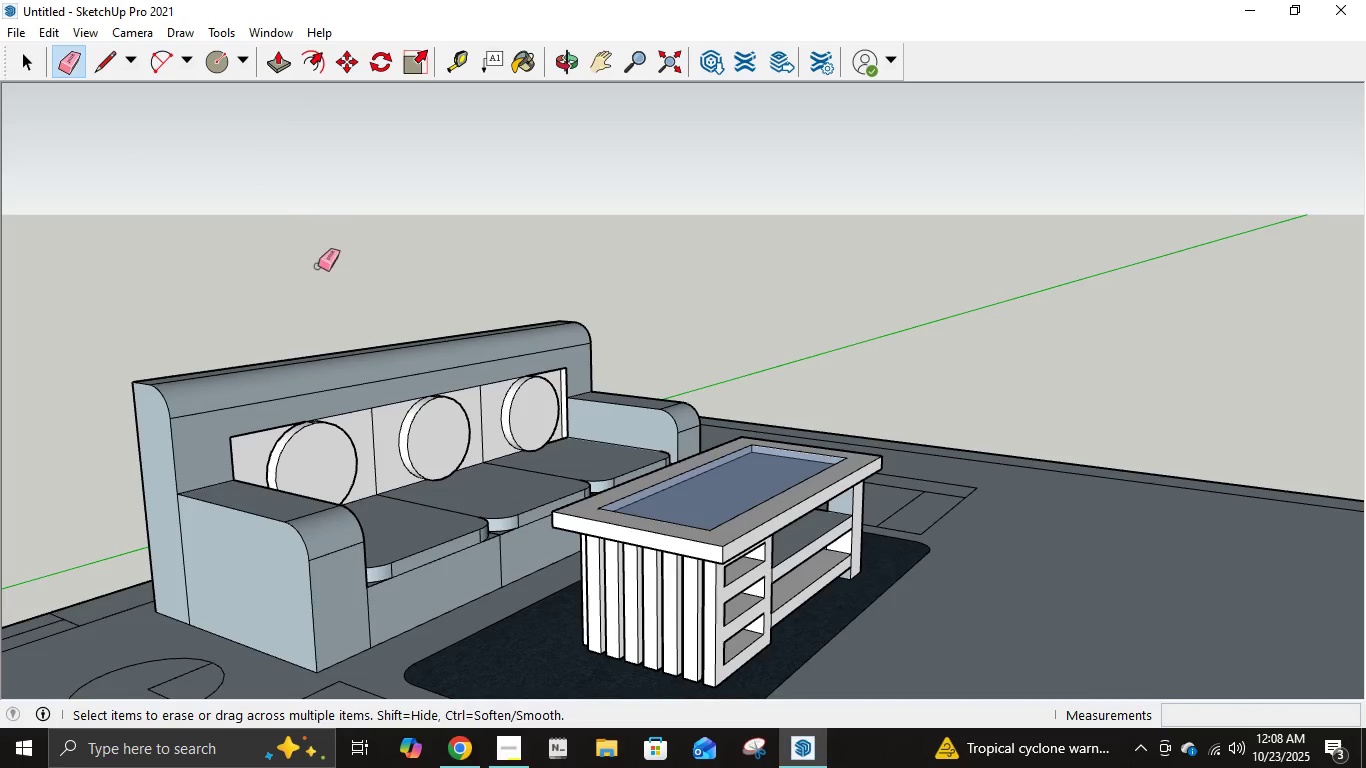 
left_click([124, 33])
 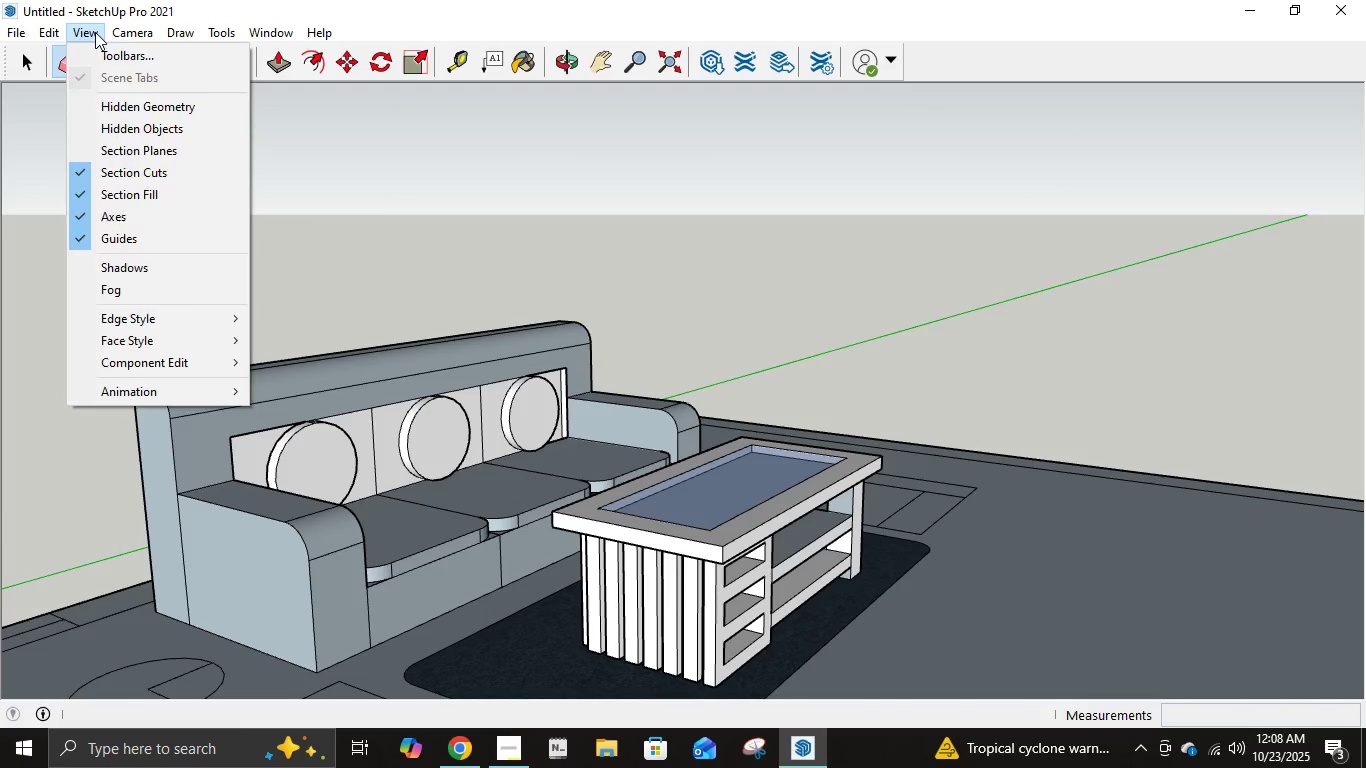 
left_click([95, 32])
 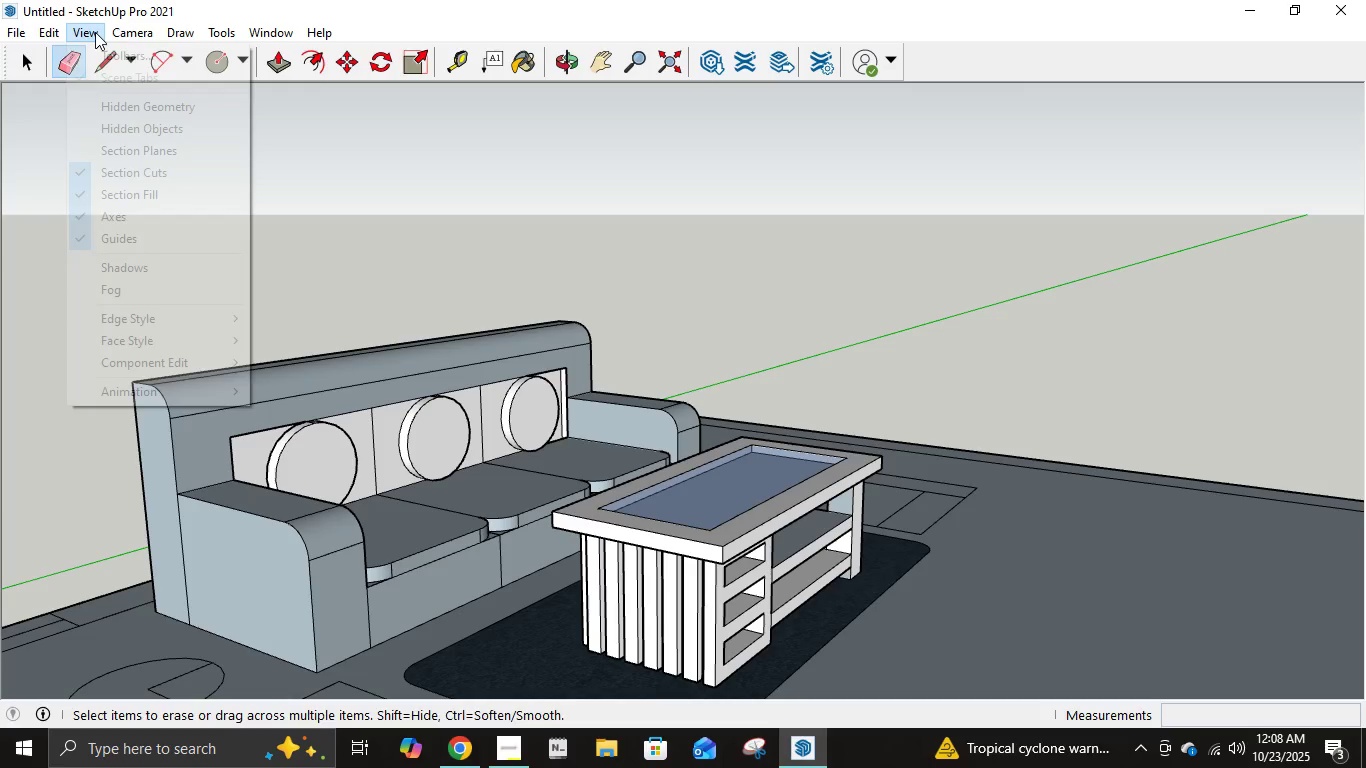 
left_click([95, 32])
 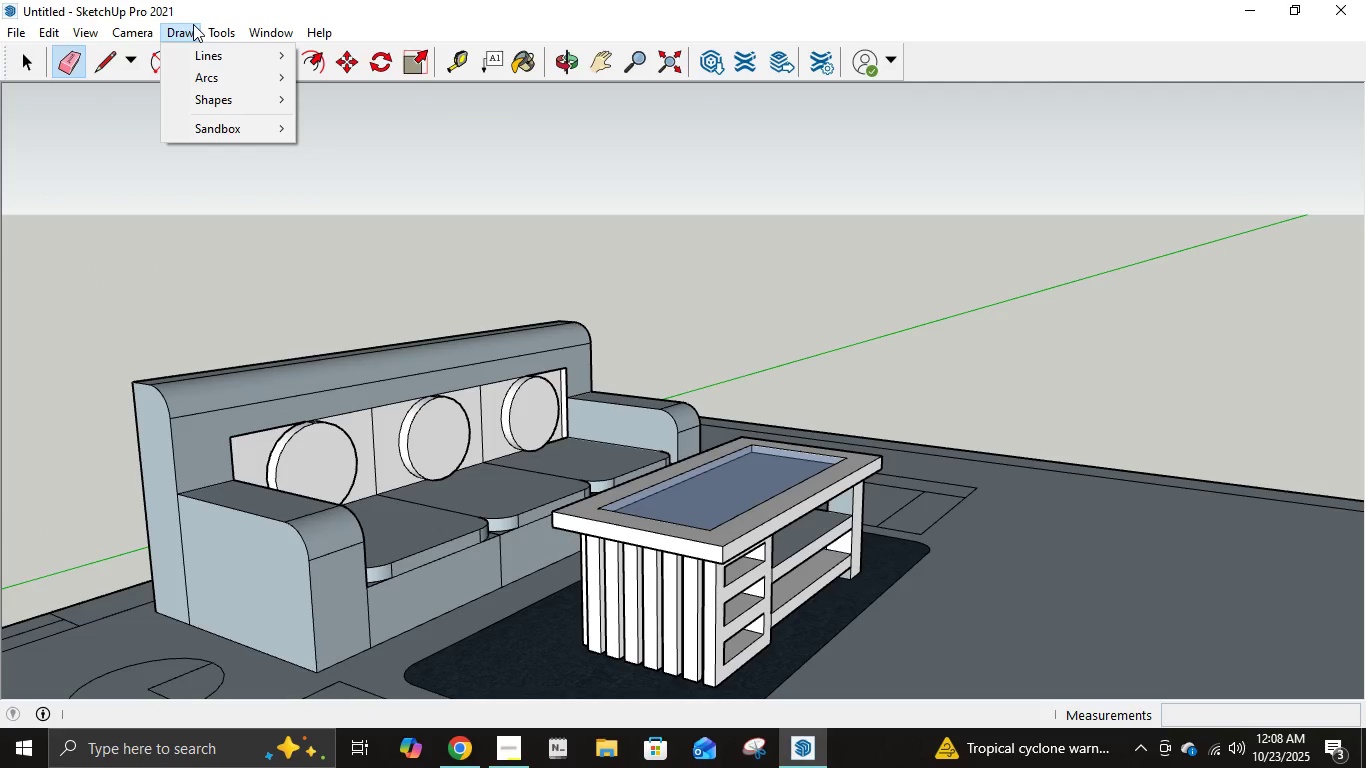 
wait(5.65)
 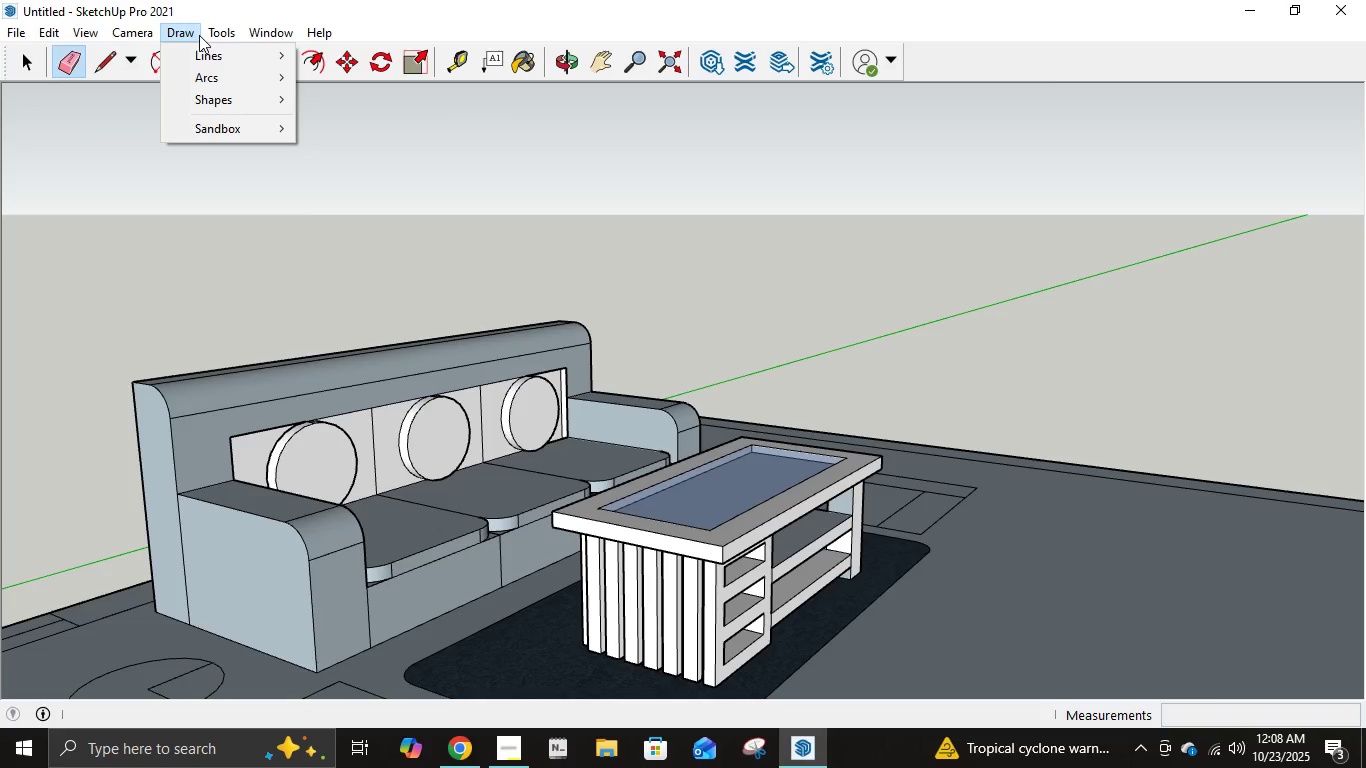 
left_click([528, 64])
 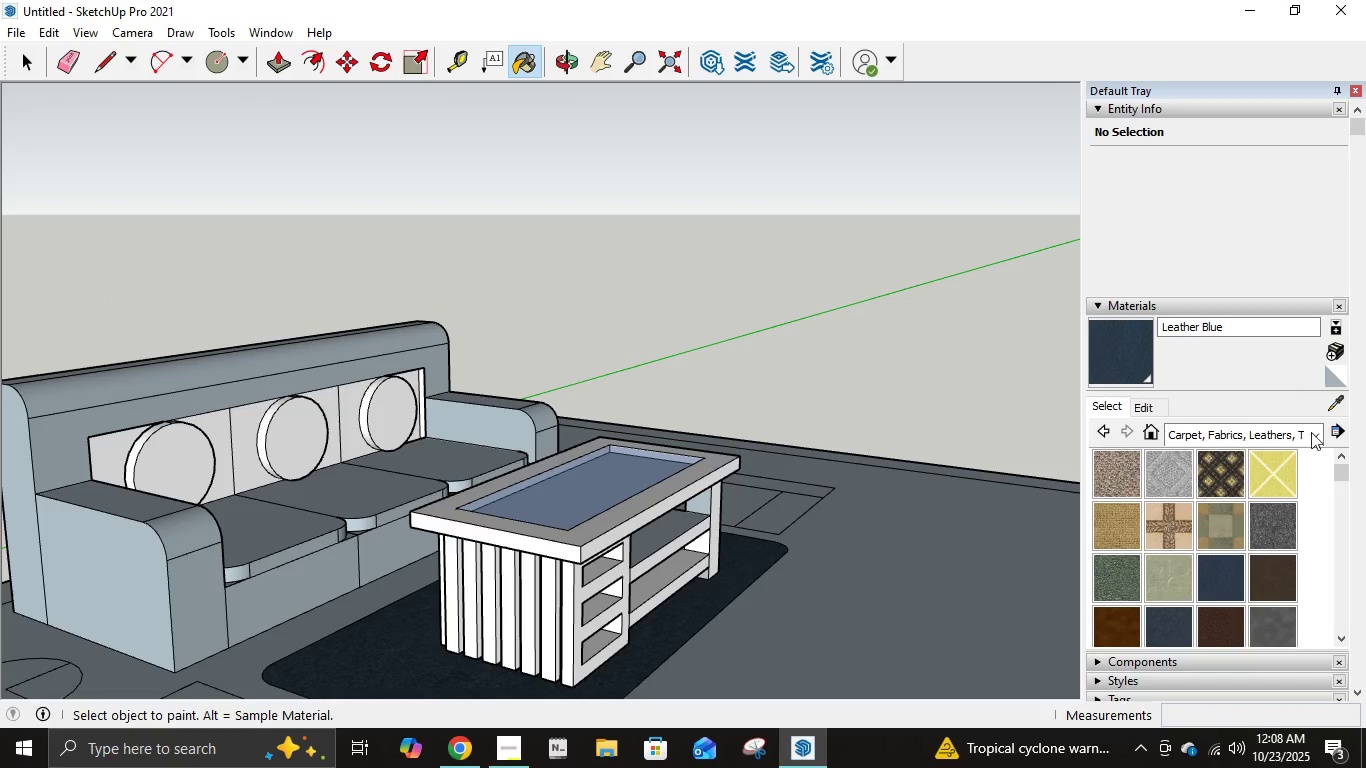 
left_click([1316, 436])
 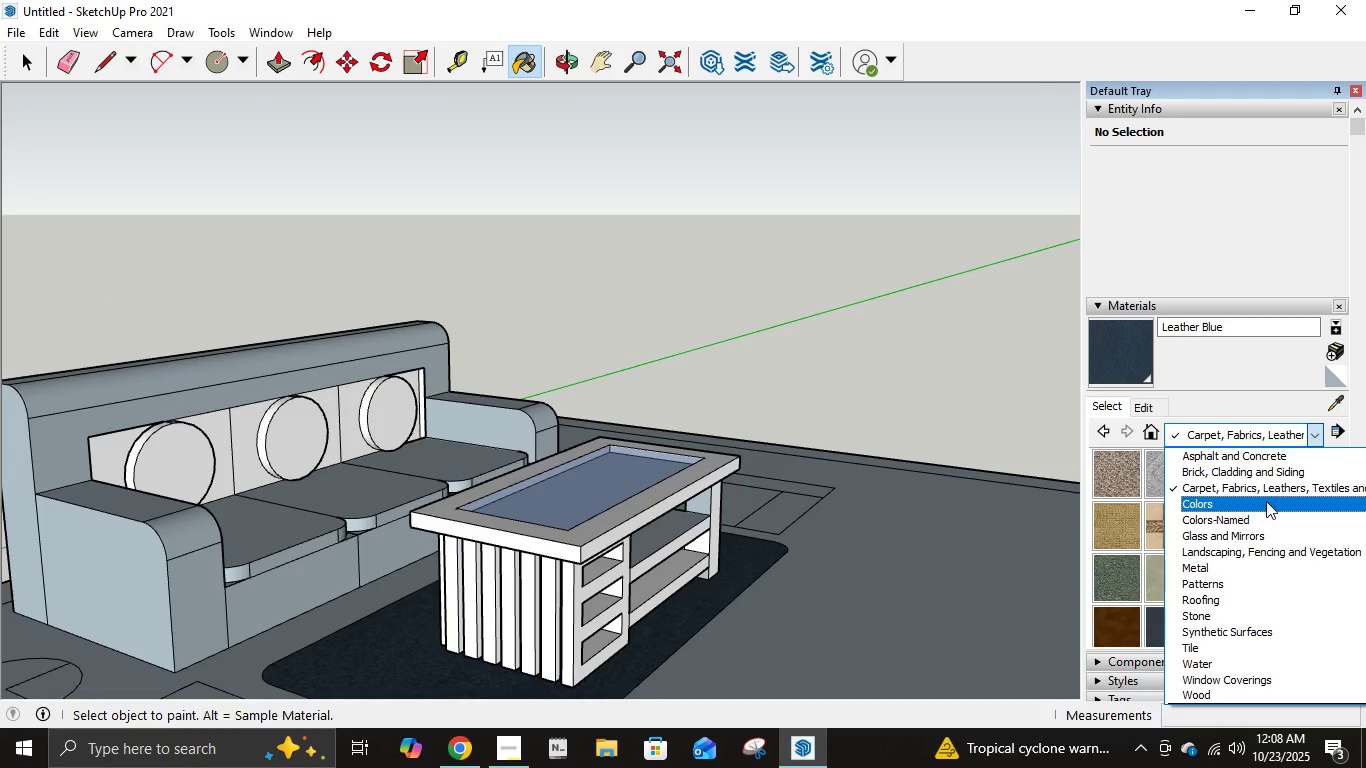 
left_click([1266, 501])
 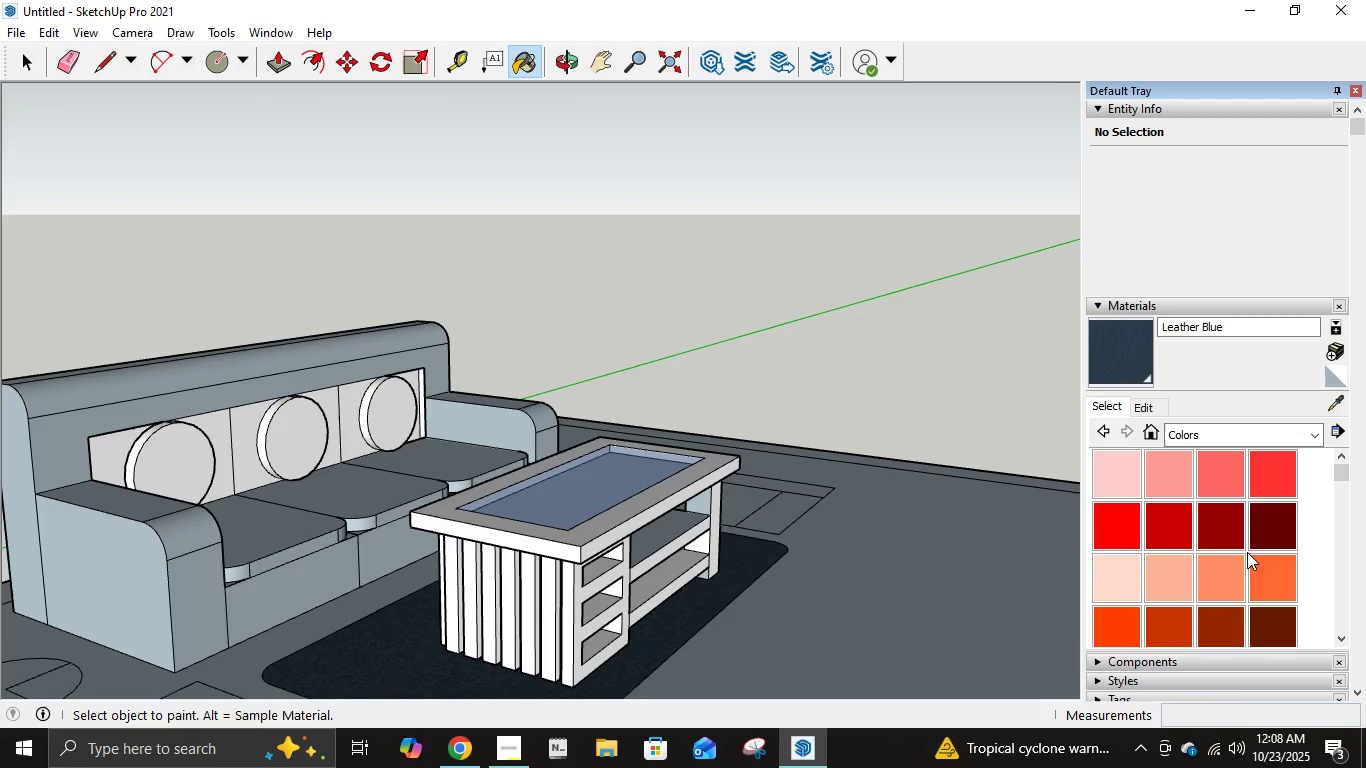 
scroll: coordinate [1245, 567], scroll_direction: down, amount: 10.0
 